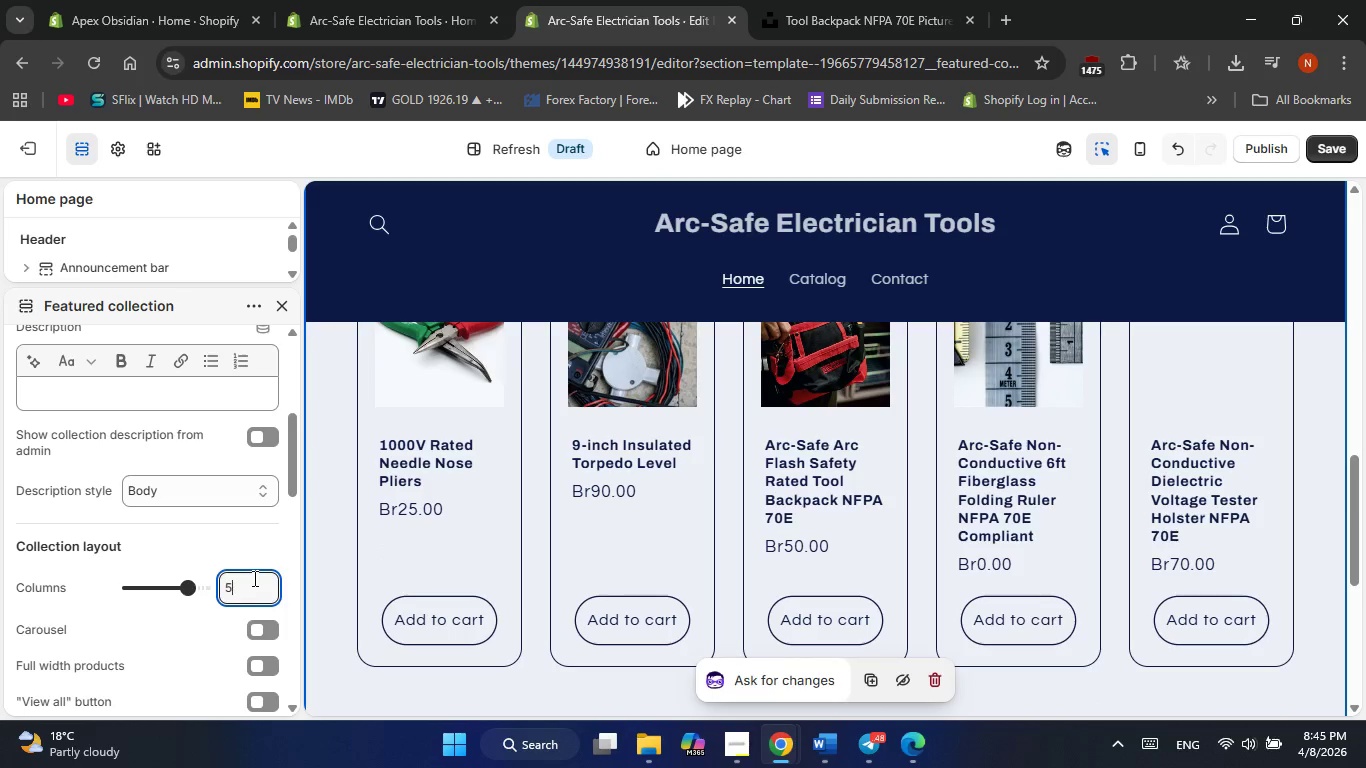 
left_click([253, 587])
 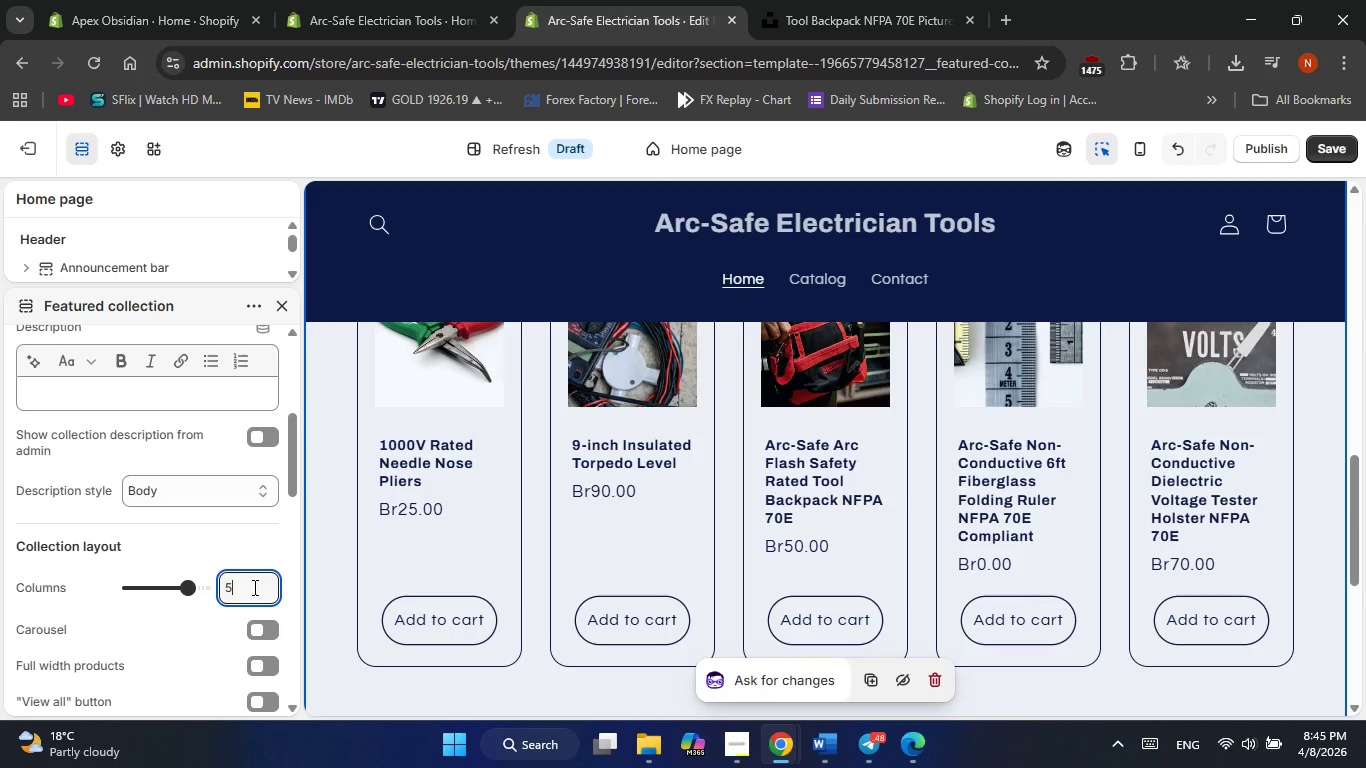 
key(Backspace)
 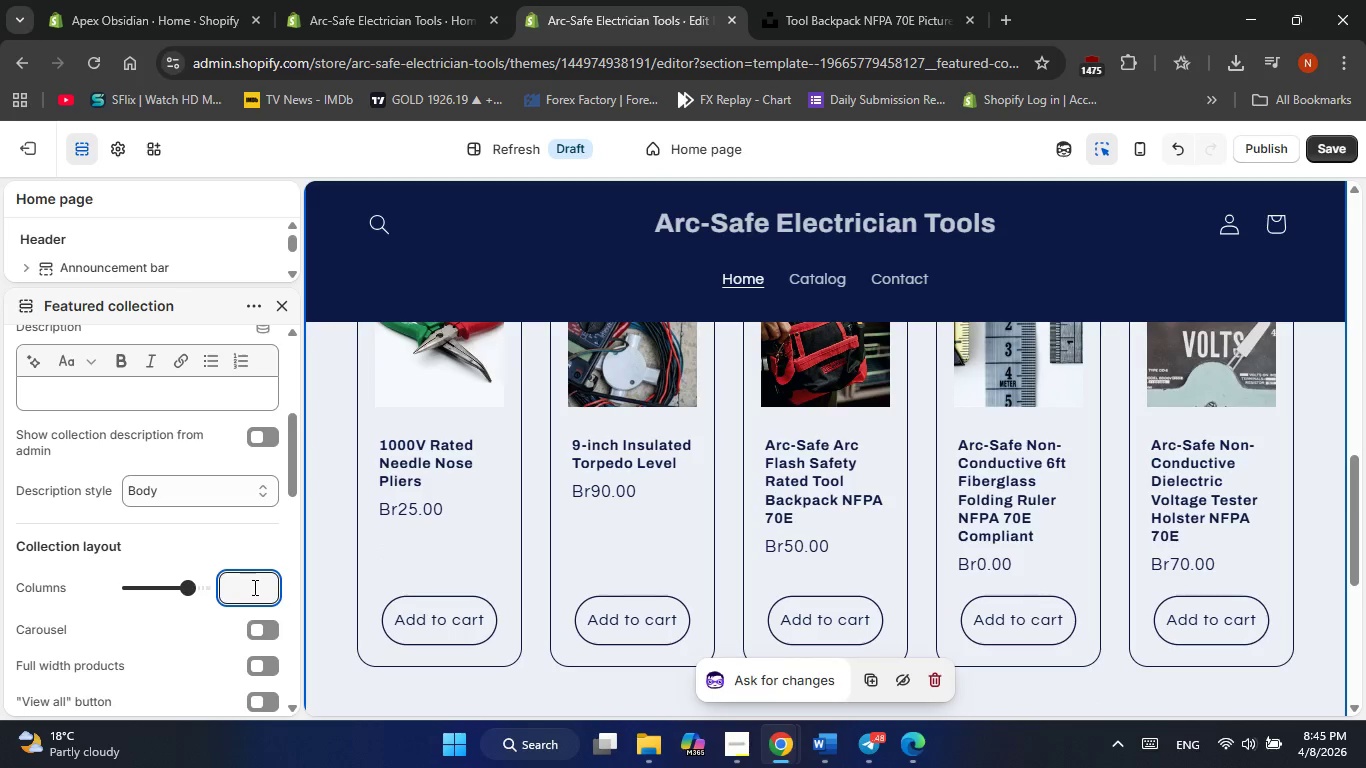 
key(Numpad2)
 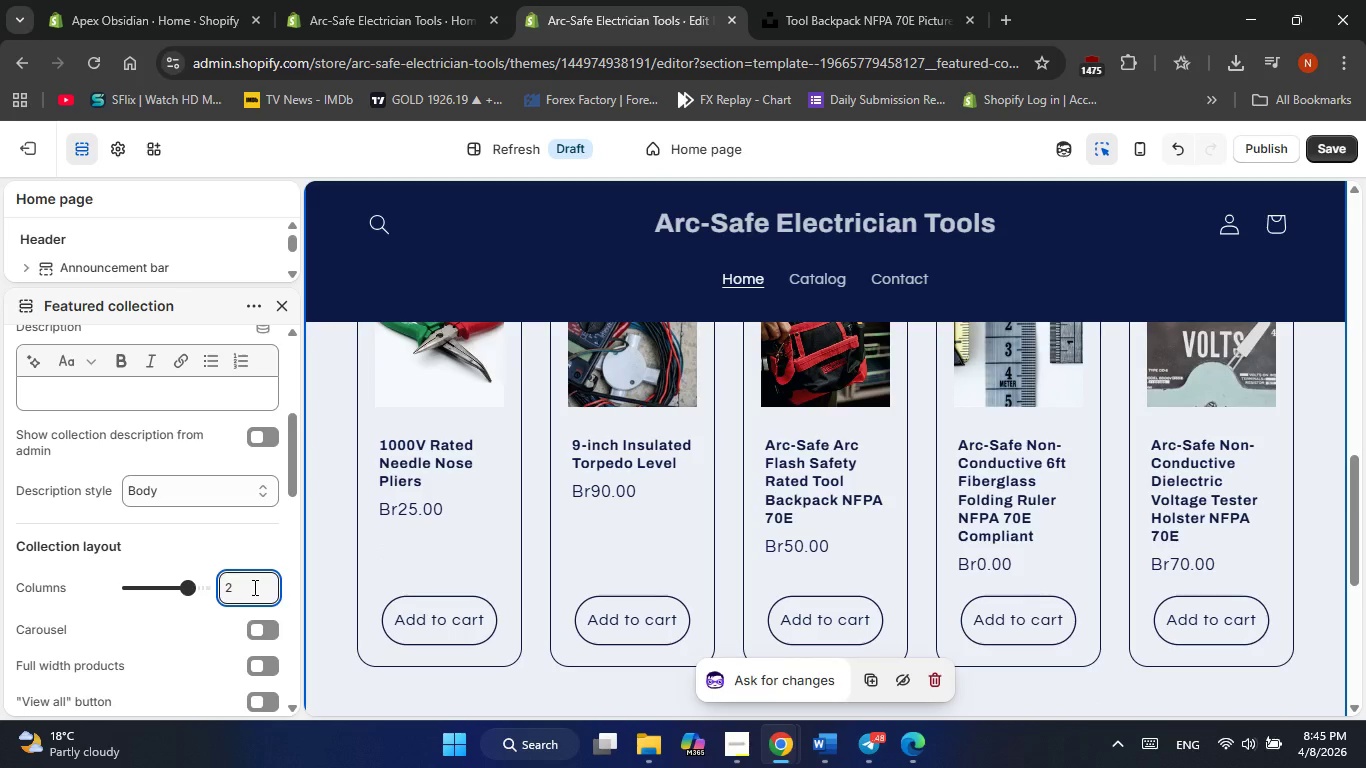 
key(NumpadEnter)
 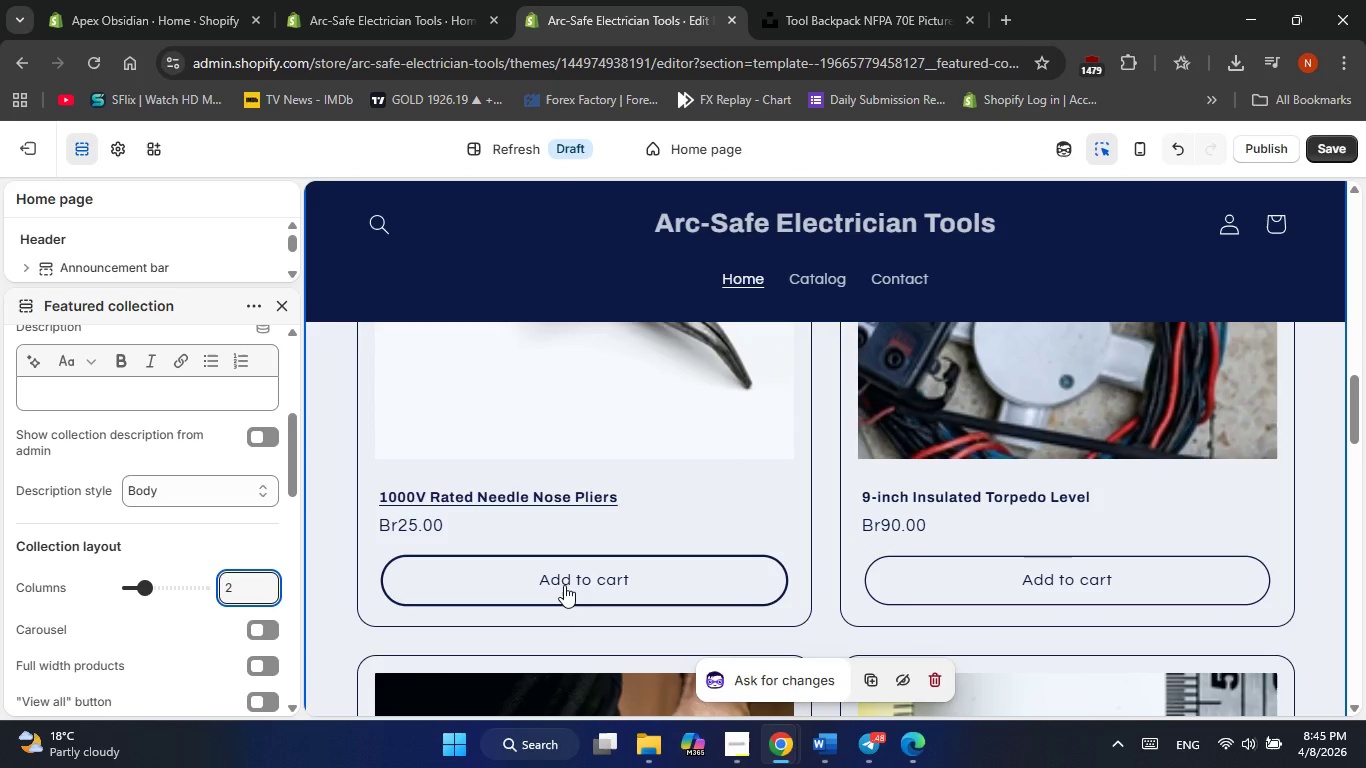 
wait(13.27)
 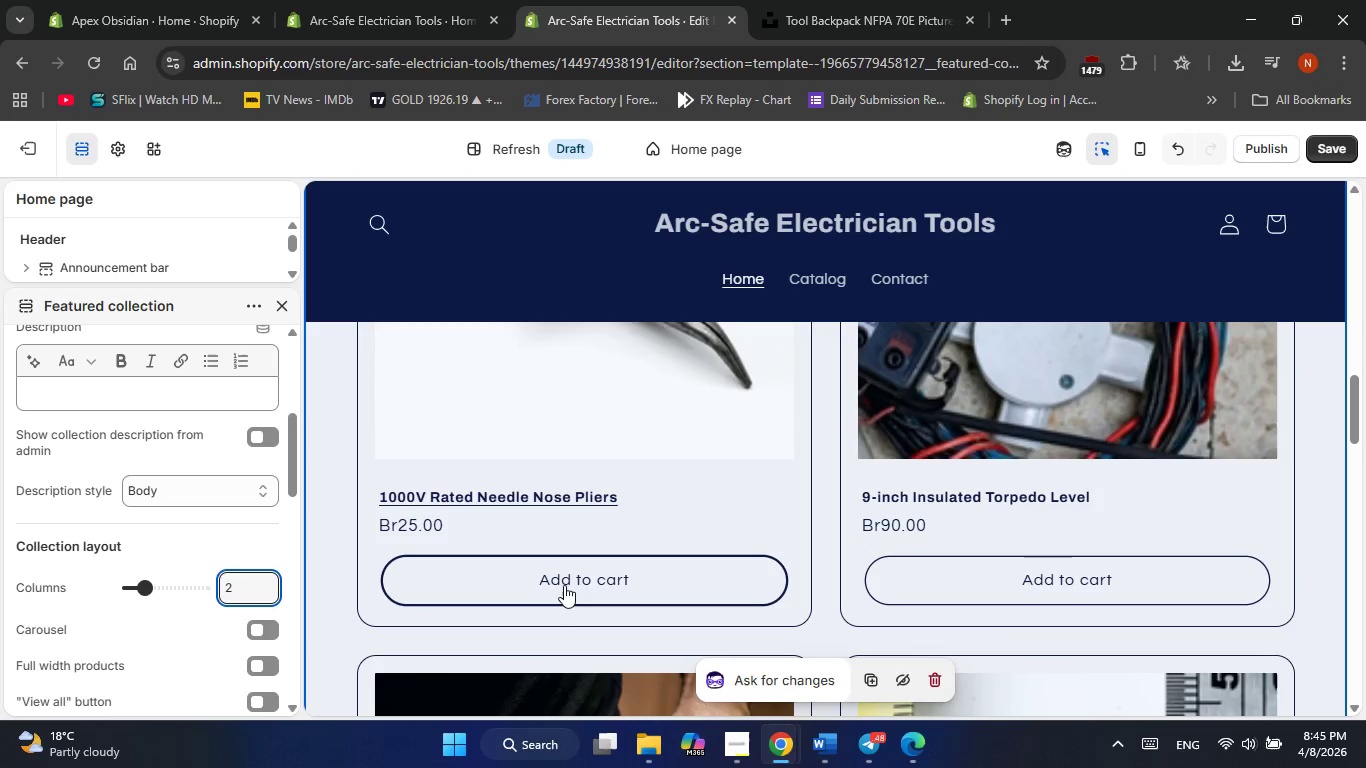 
left_click([528, 224])
 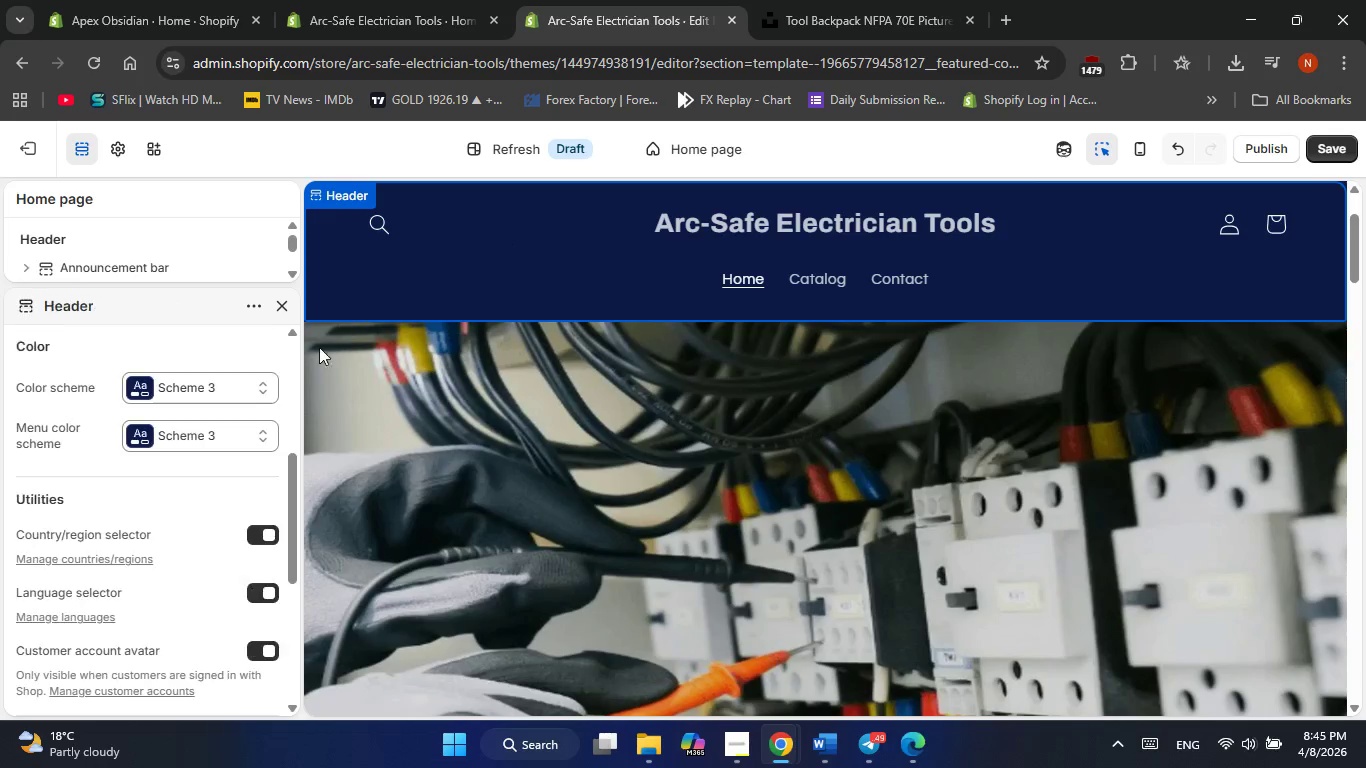 
mouse_move([220, 463])
 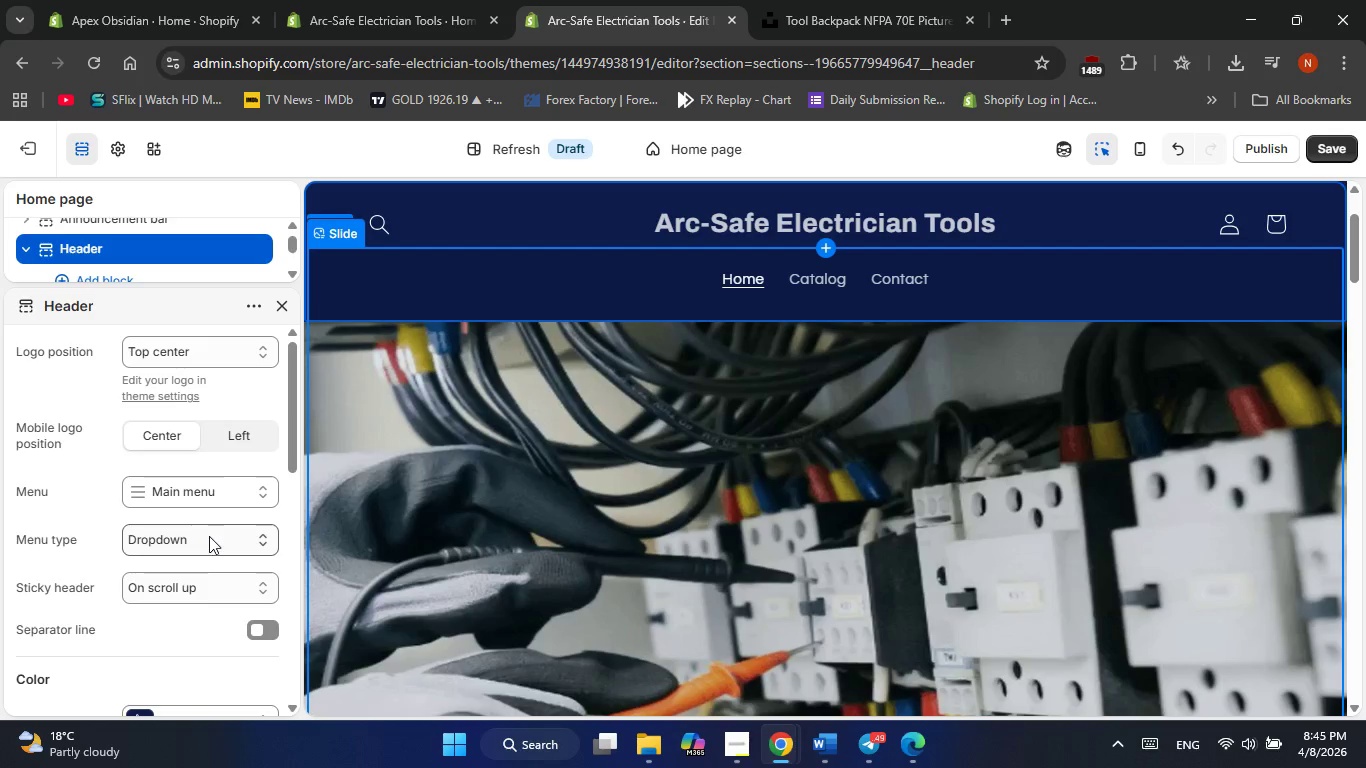 
left_click([205, 588])
 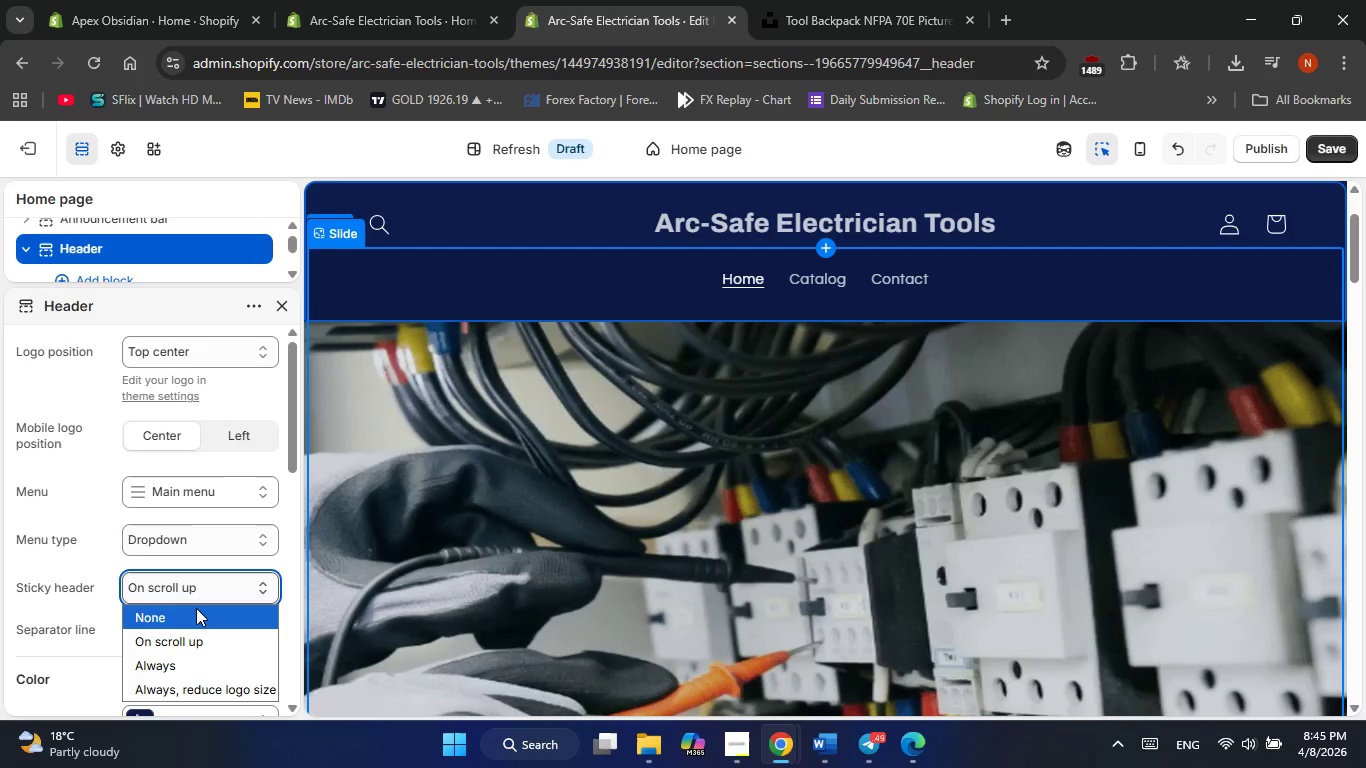 
left_click([196, 608])
 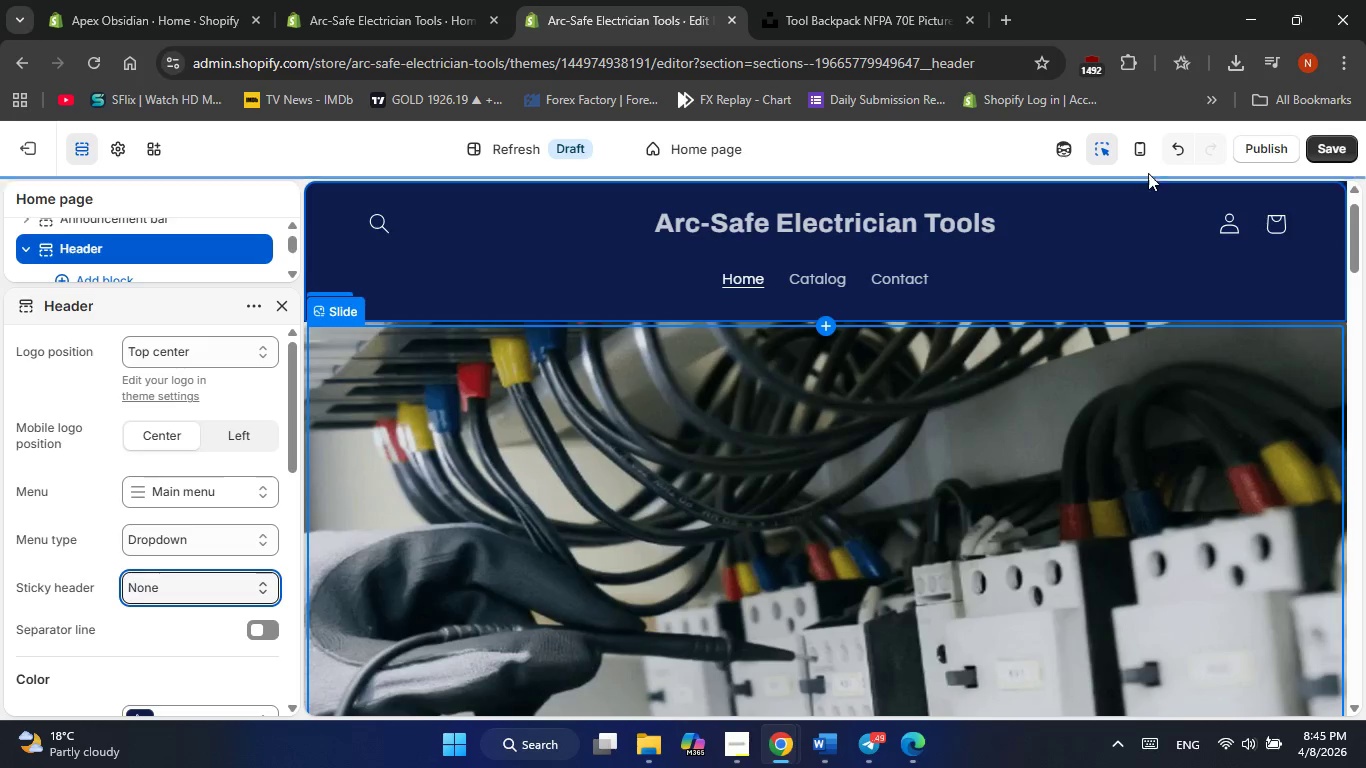 
left_click([1142, 145])
 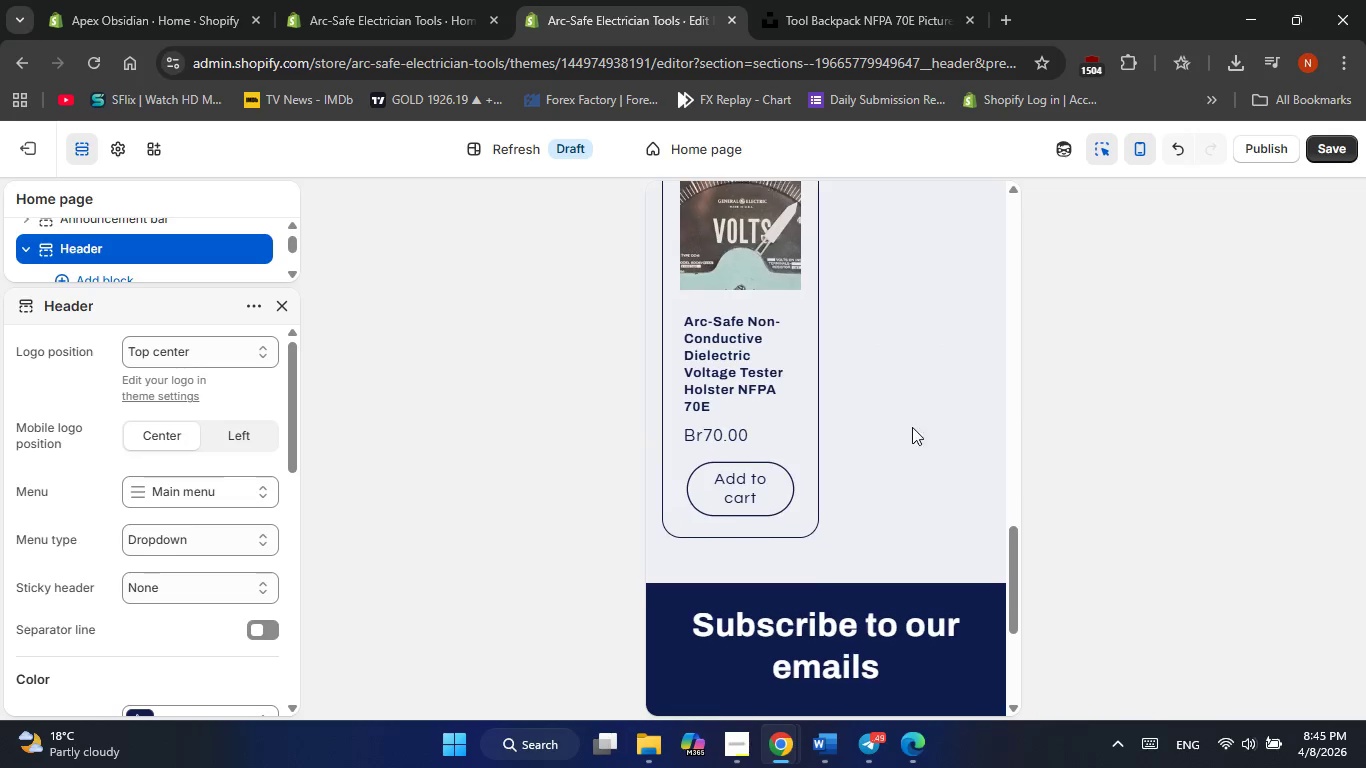 
wait(6.41)
 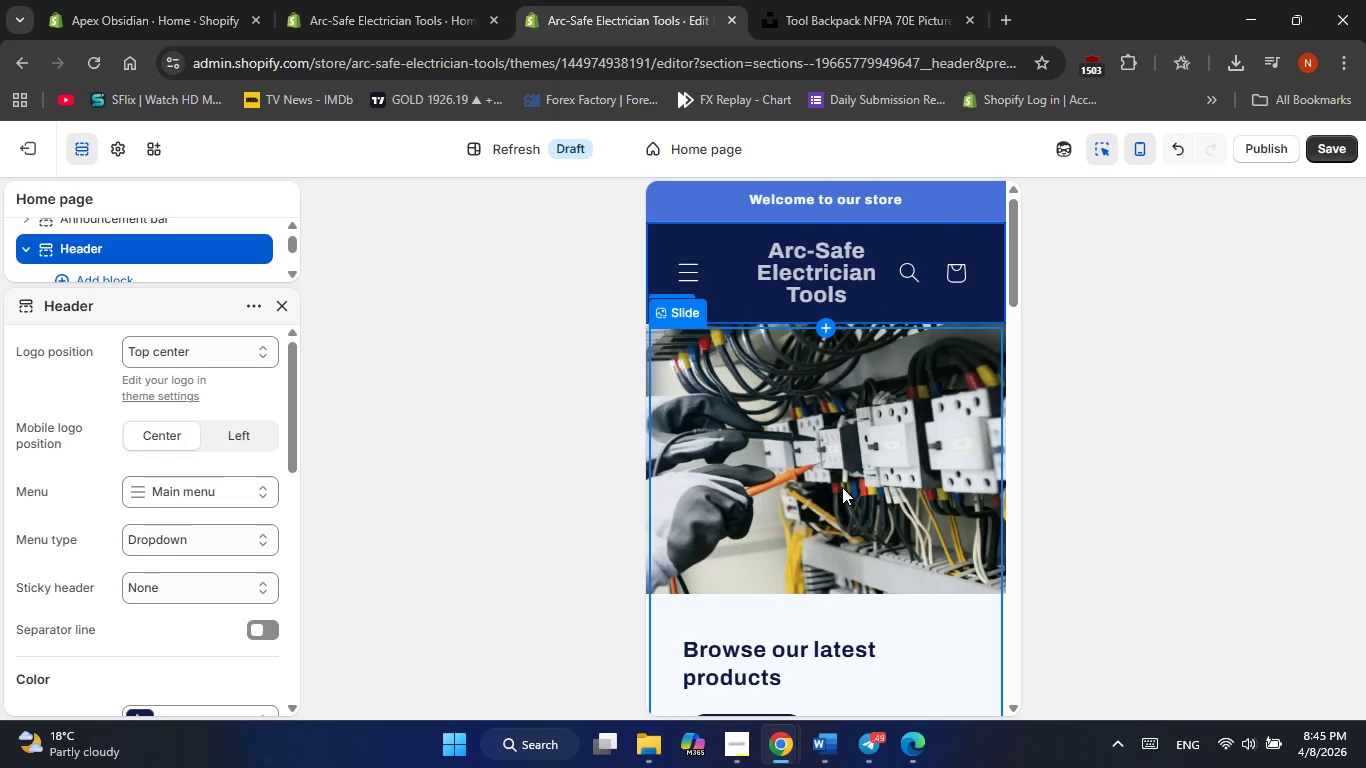 
left_click([1147, 145])
 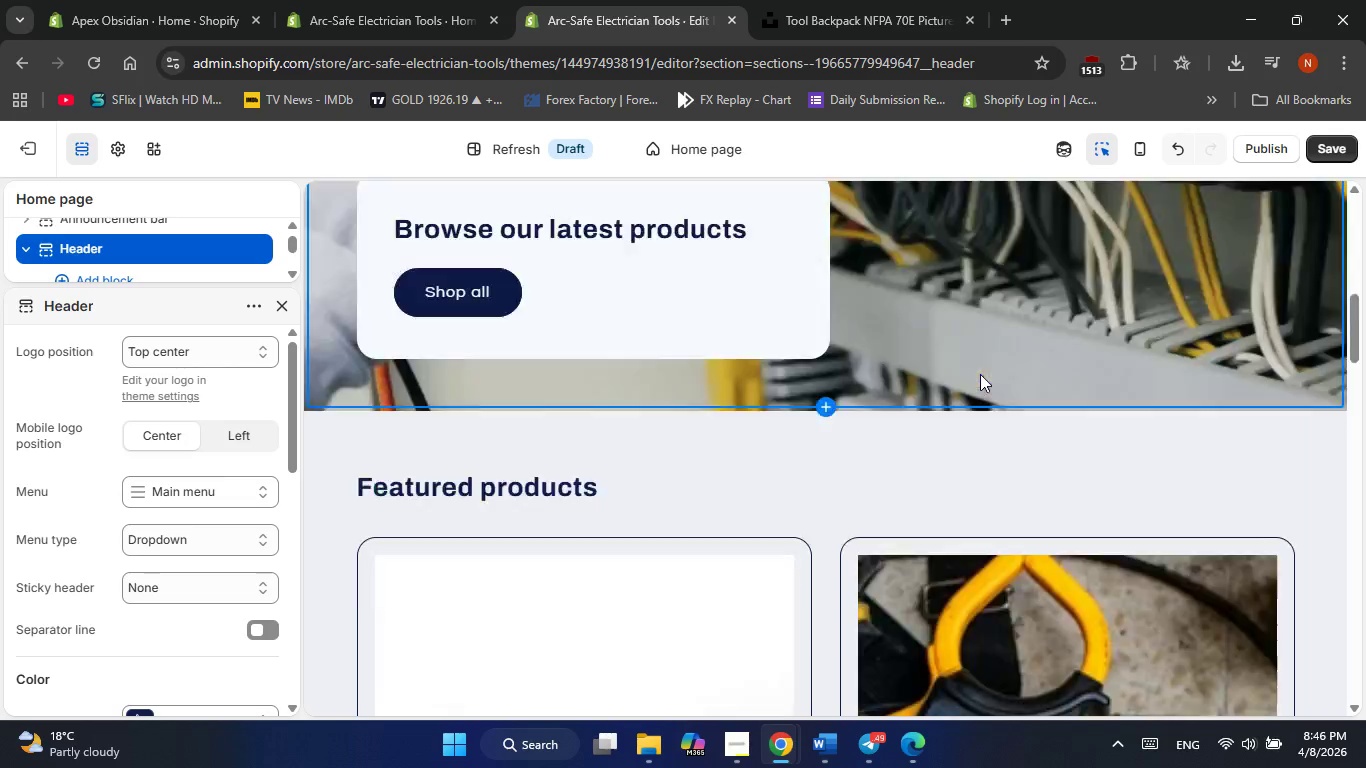 
wait(7.47)
 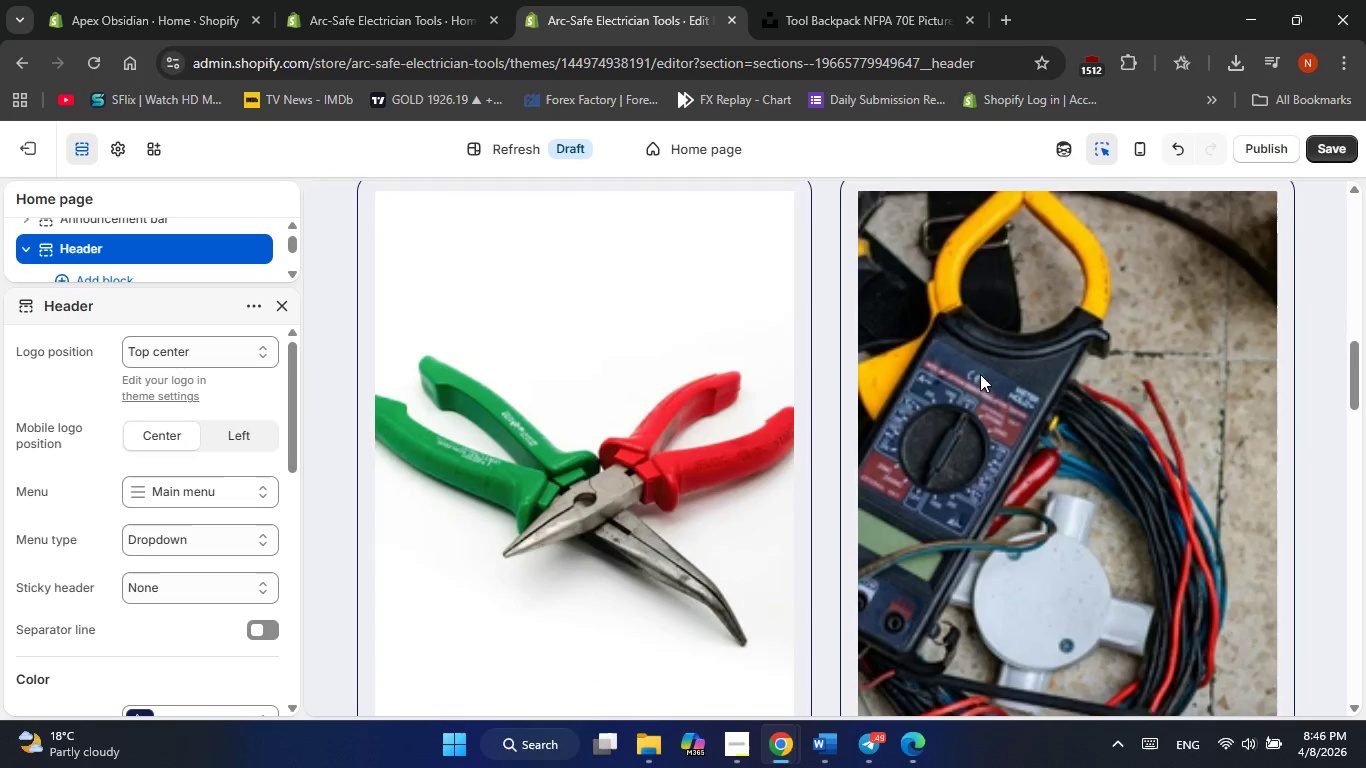 
scroll: coordinate [885, 547], scroll_direction: up, amount: 22.0
 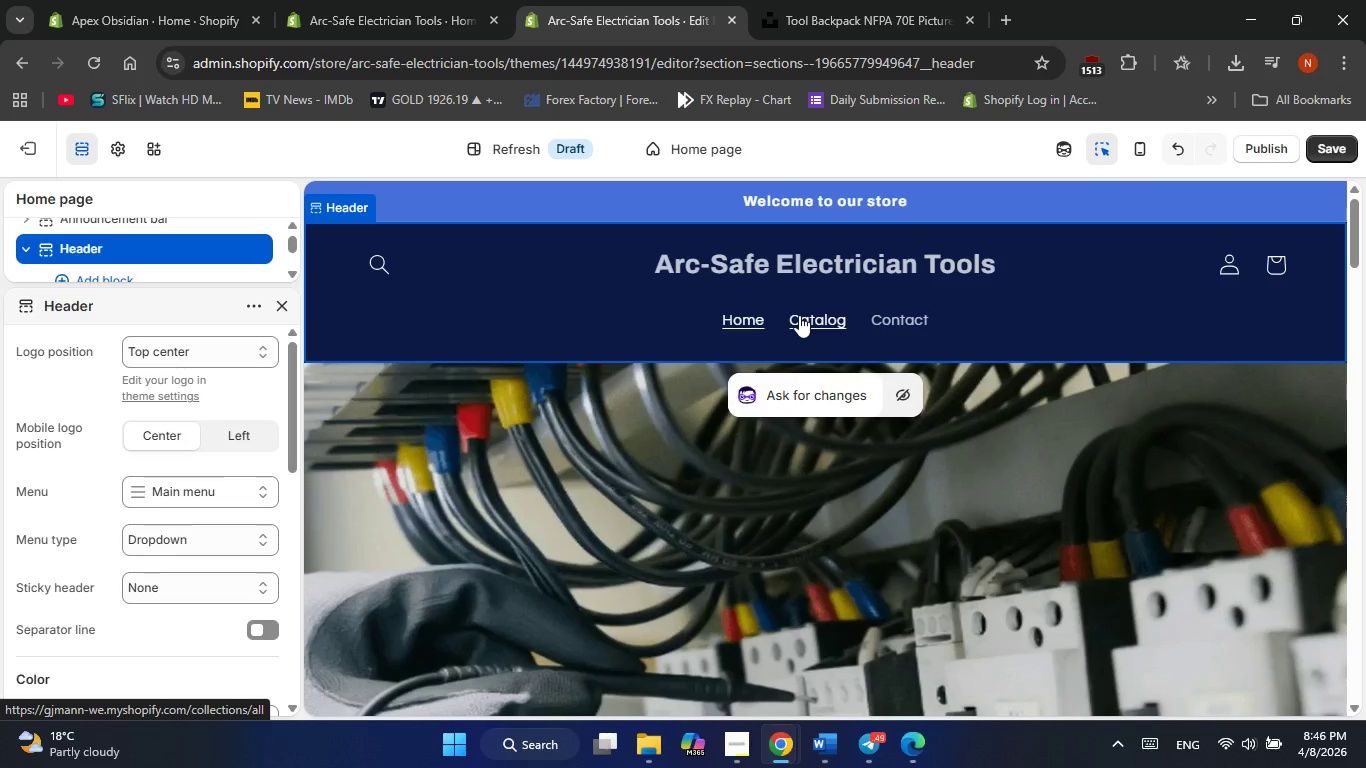 
left_click([799, 315])
 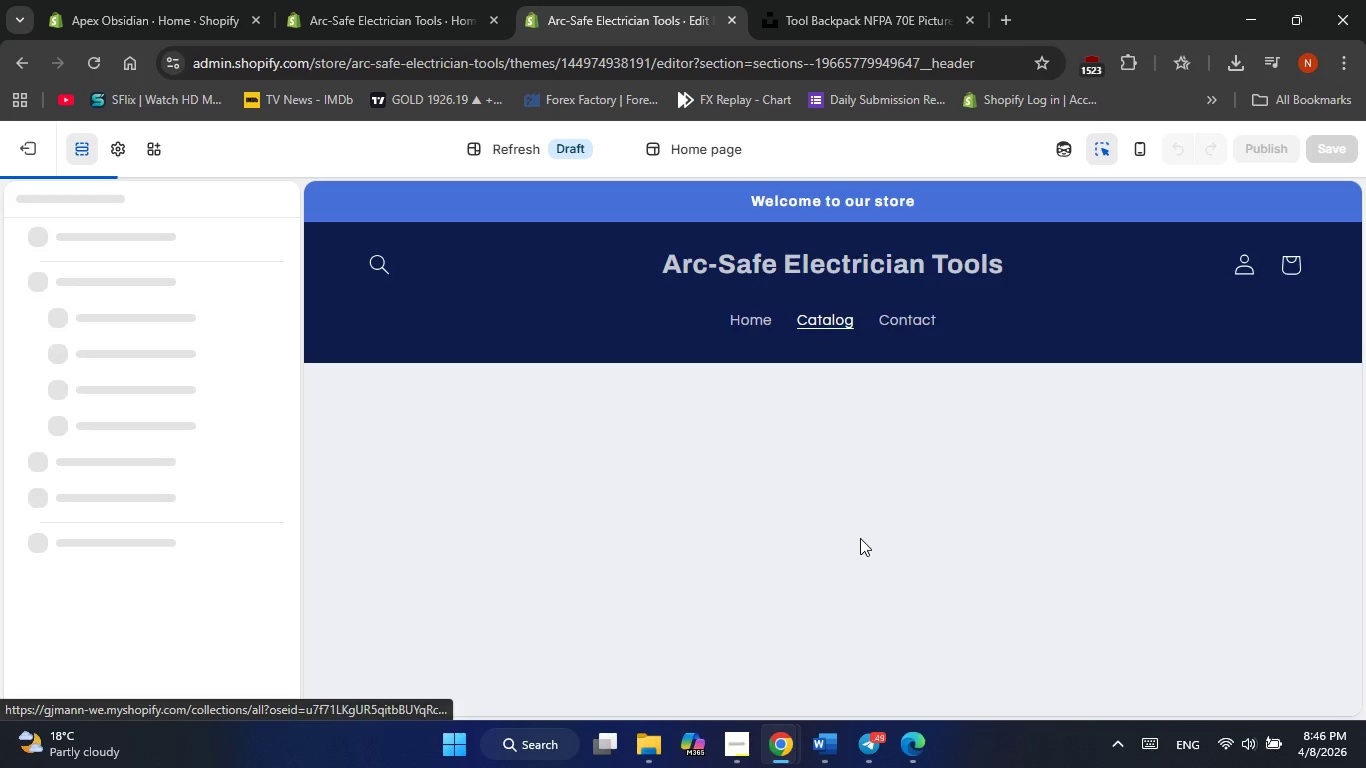 
scroll: coordinate [860, 538], scroll_direction: down, amount: 1.0
 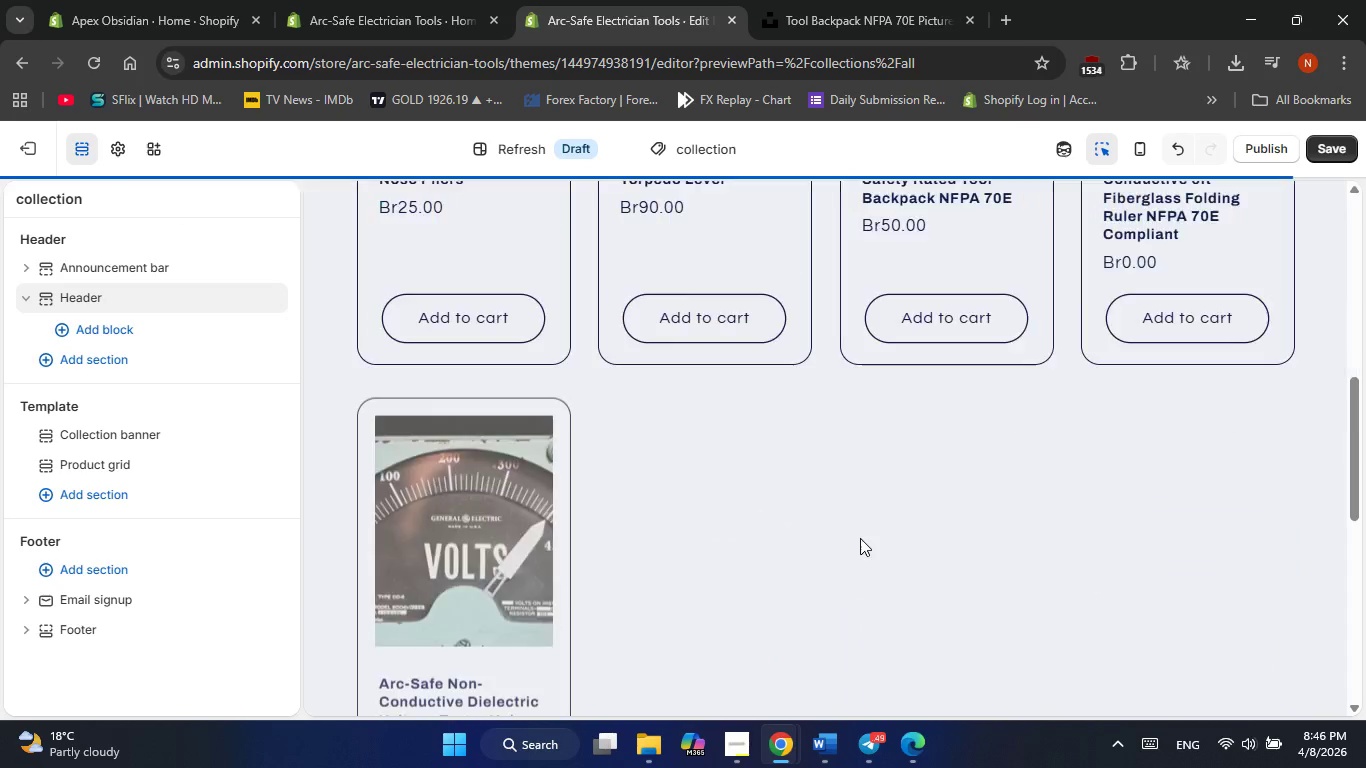 
scroll: coordinate [860, 538], scroll_direction: up, amount: 5.0
 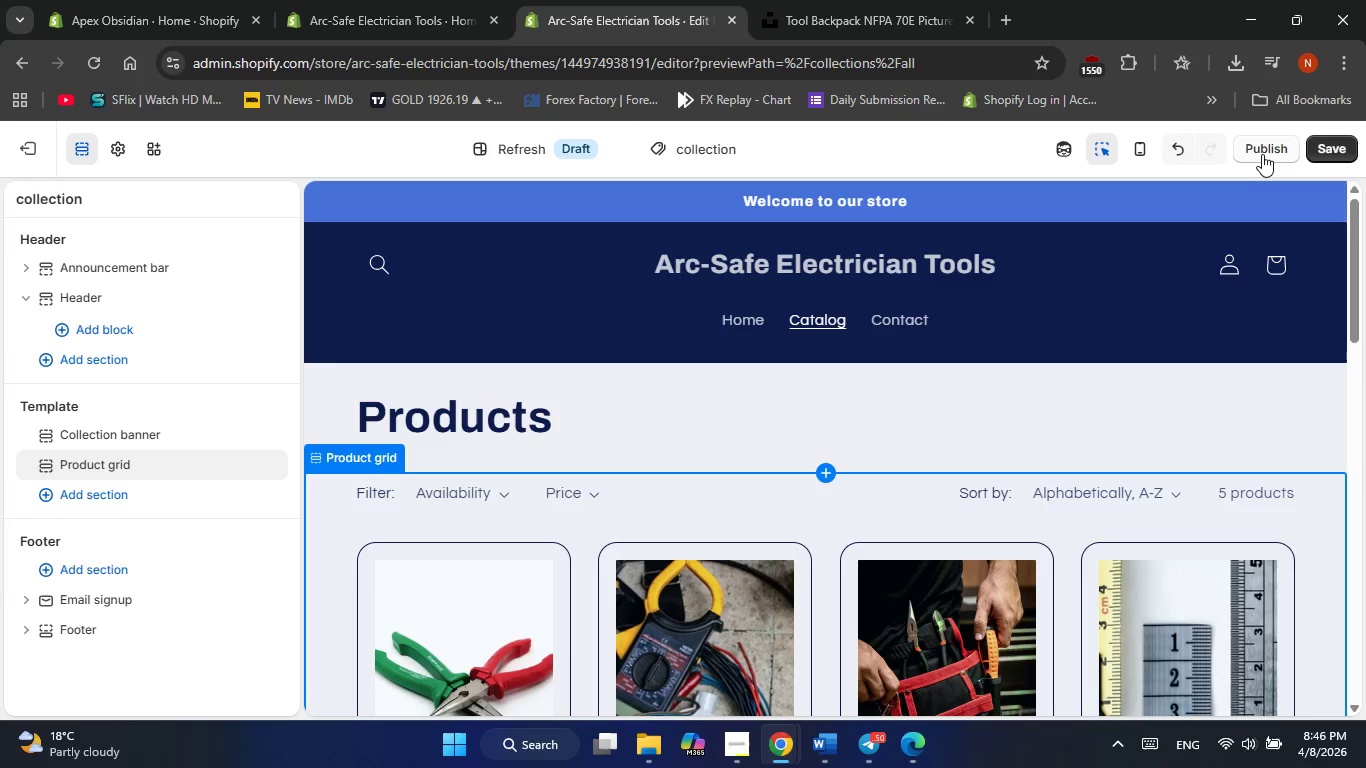 
left_click([1262, 154])
 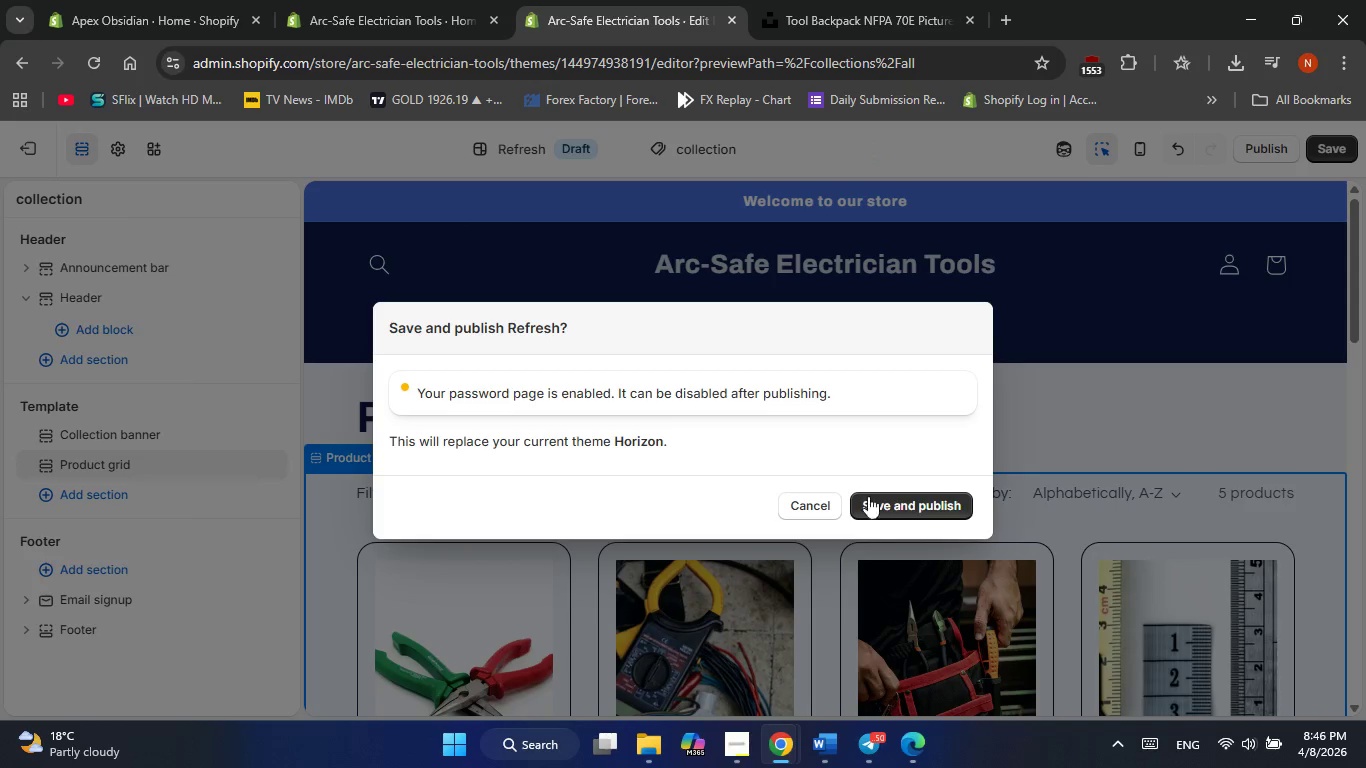 
left_click([874, 507])
 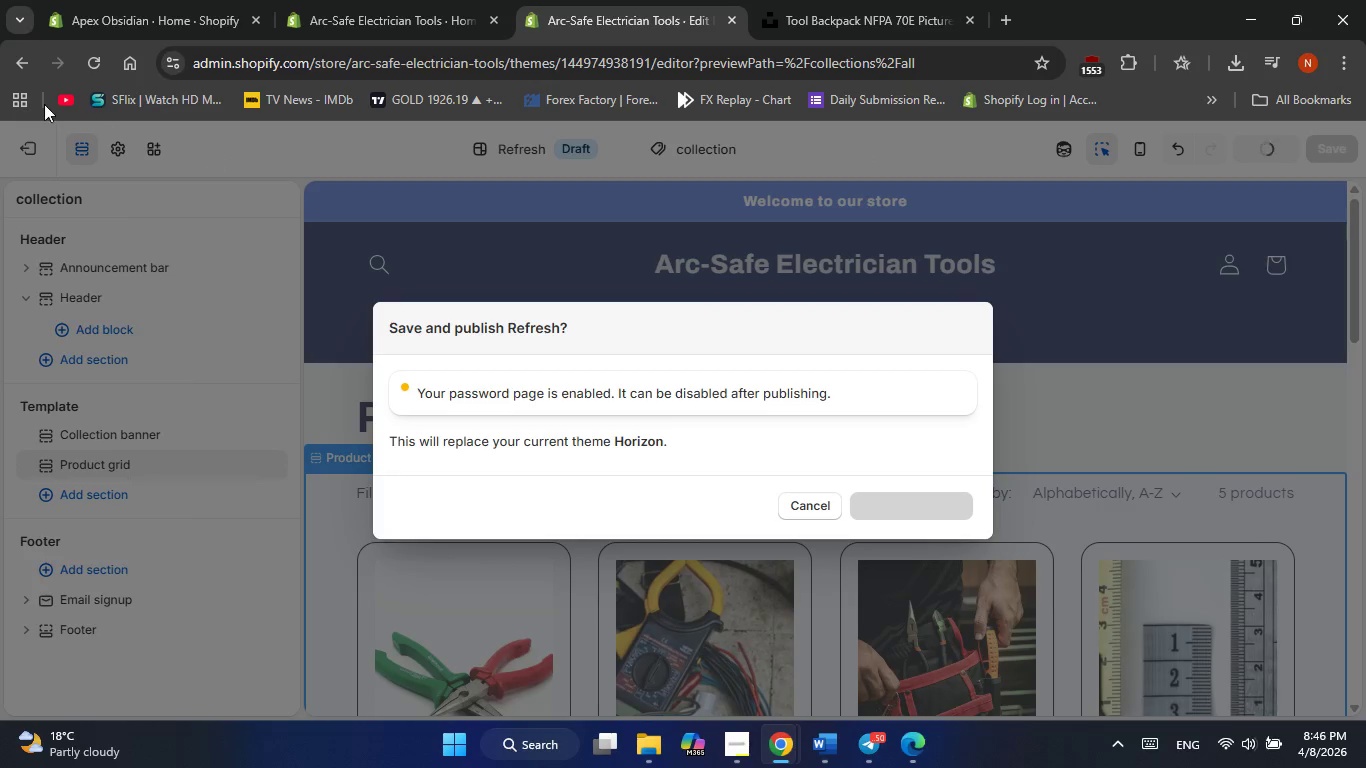 
mouse_move([44, 154])
 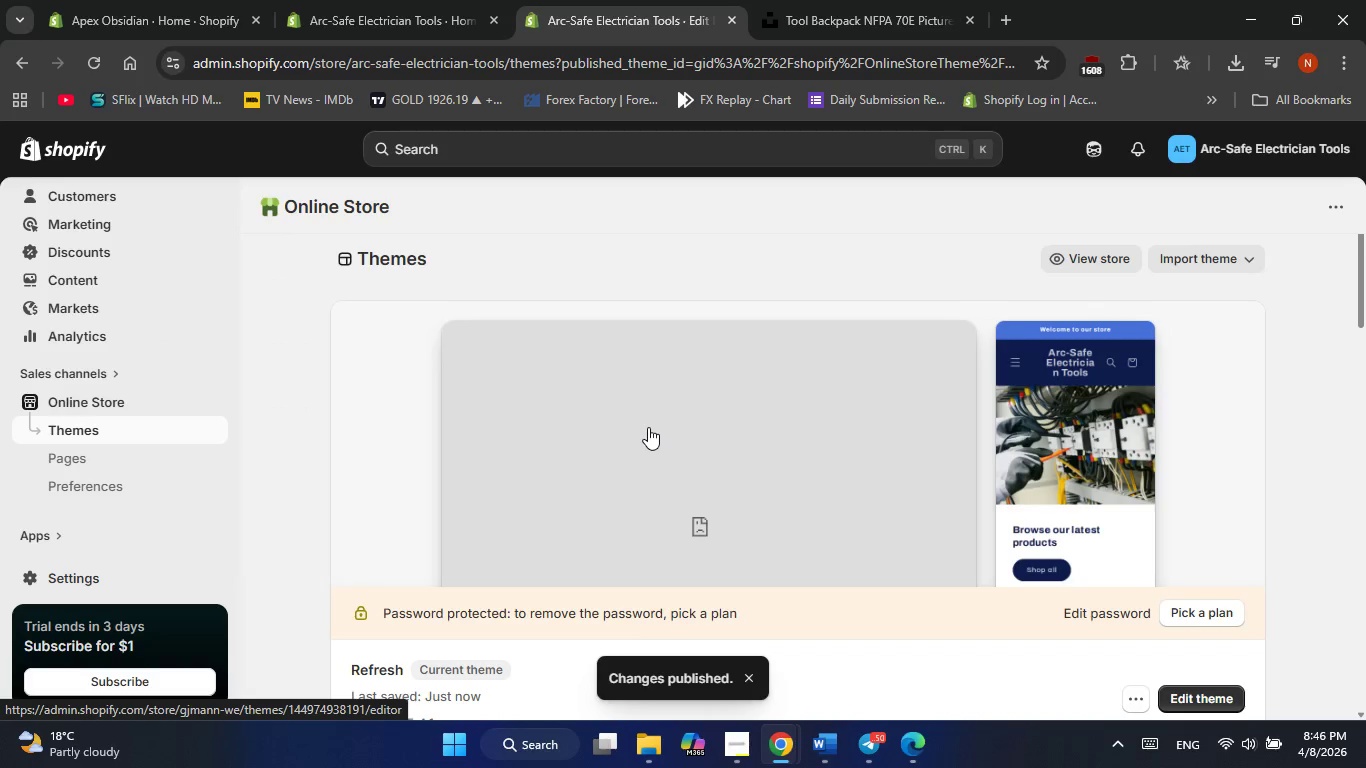 
scroll: coordinate [648, 427], scroll_direction: none, amount: 0.0
 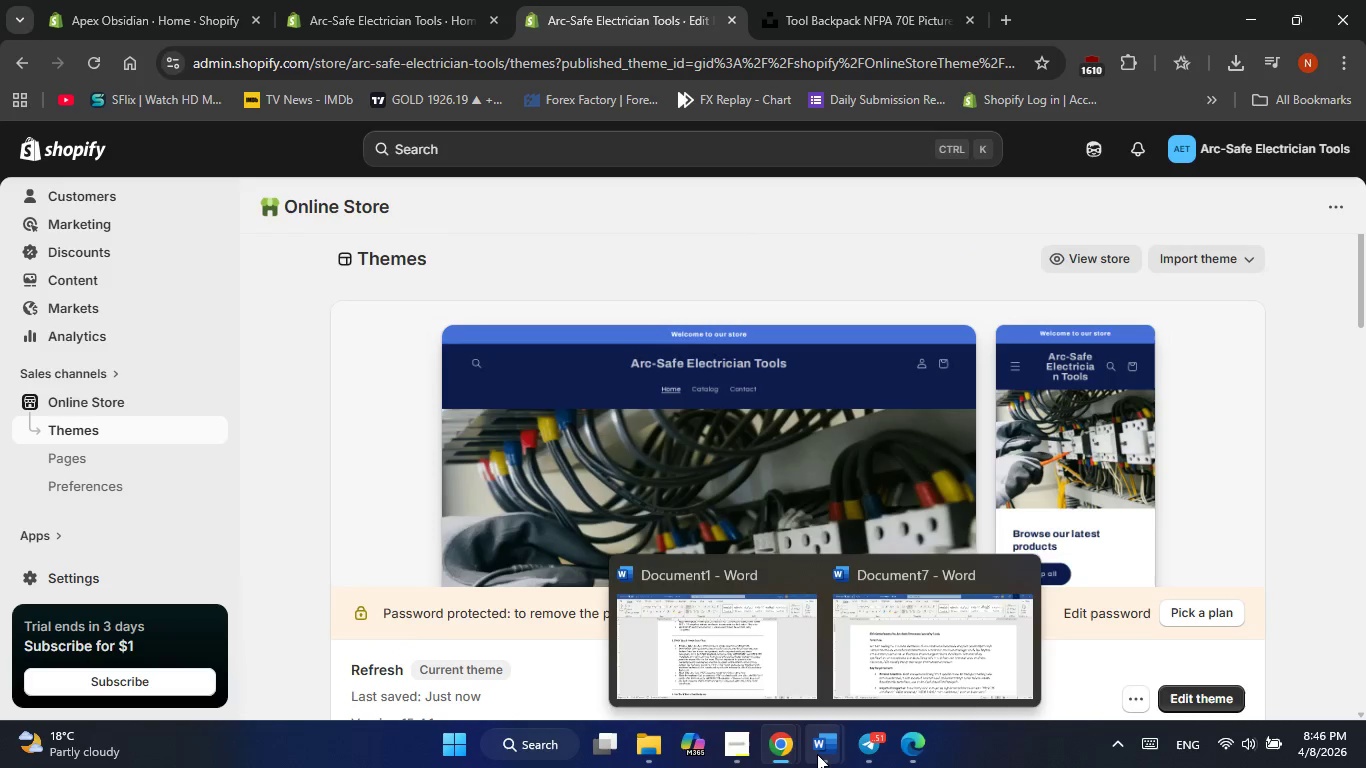 
left_click([865, 677])
 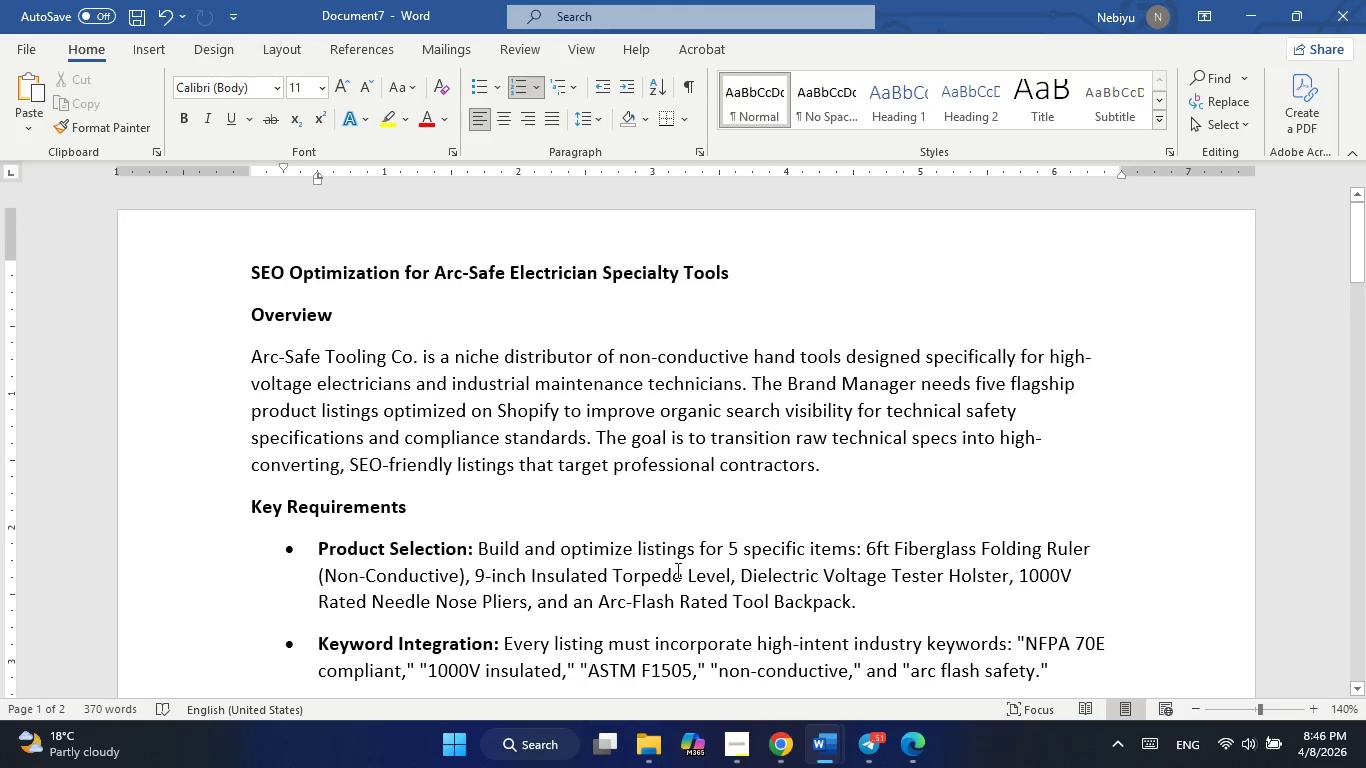 
scroll: coordinate [676, 570], scroll_direction: none, amount: 0.0
 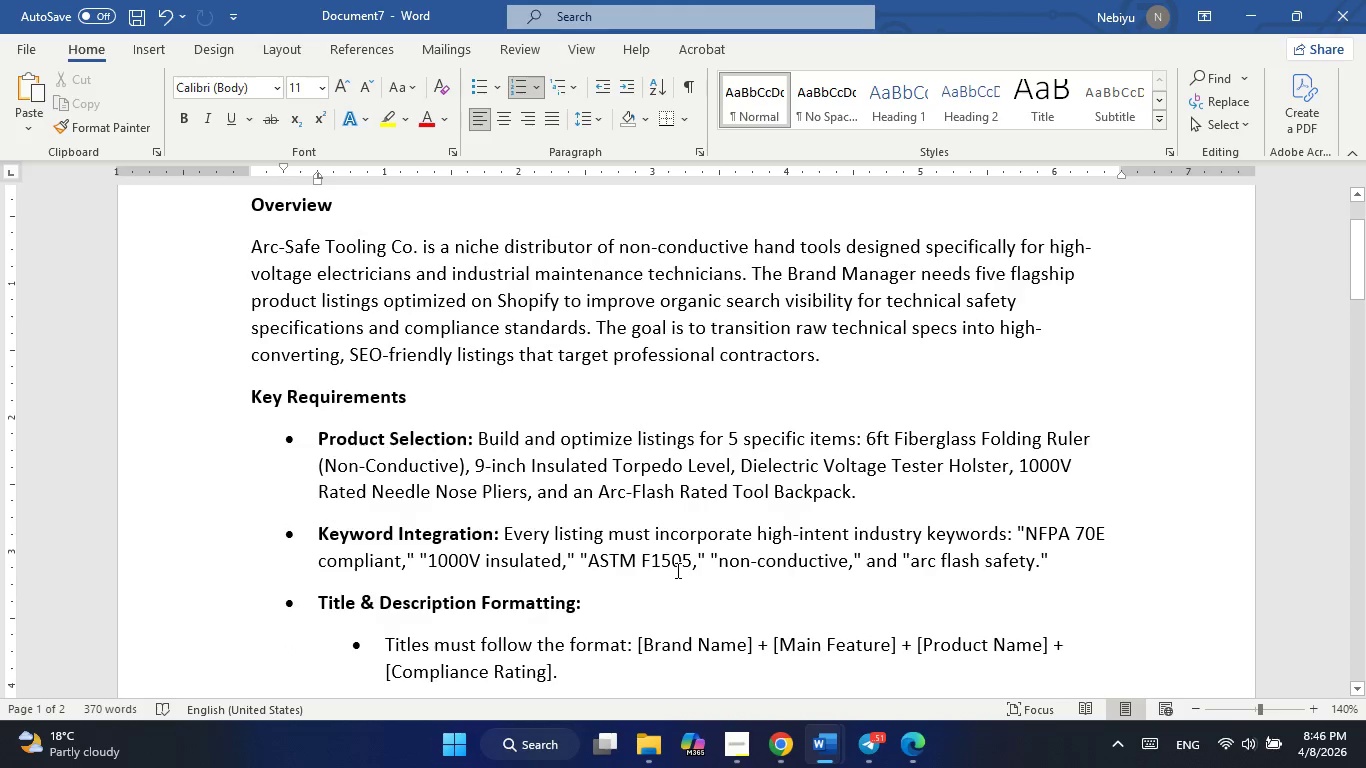 
scroll: coordinate [676, 570], scroll_direction: down, amount: 2.0
 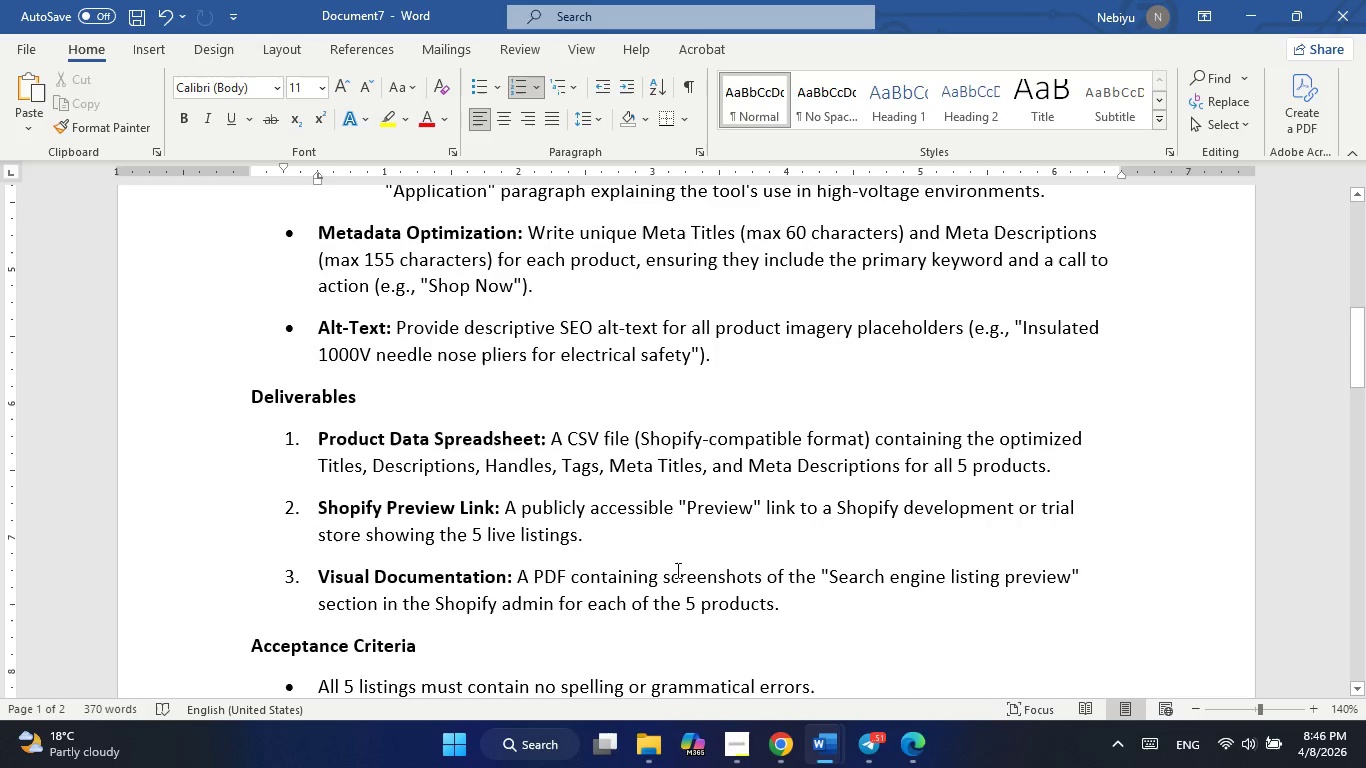 
mouse_move([845, 722])
 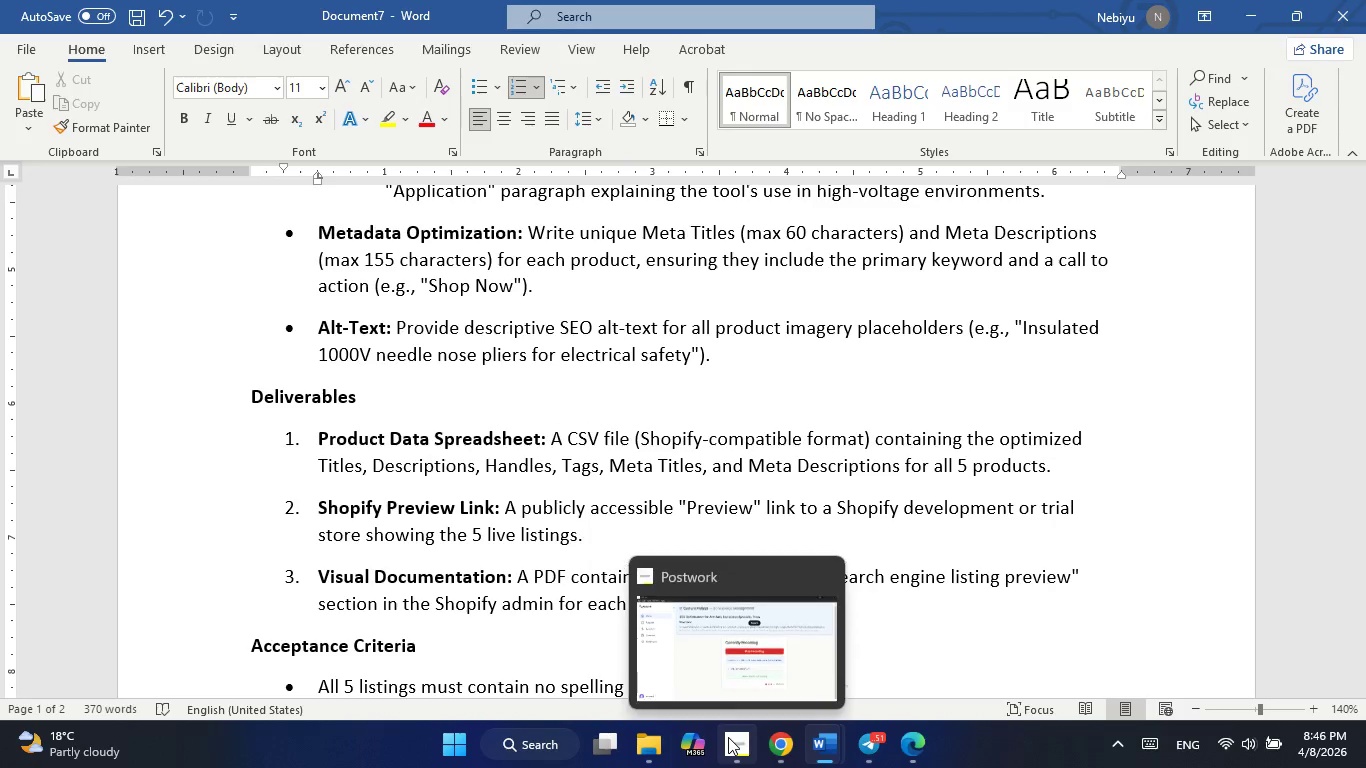 
left_click([876, 673])
 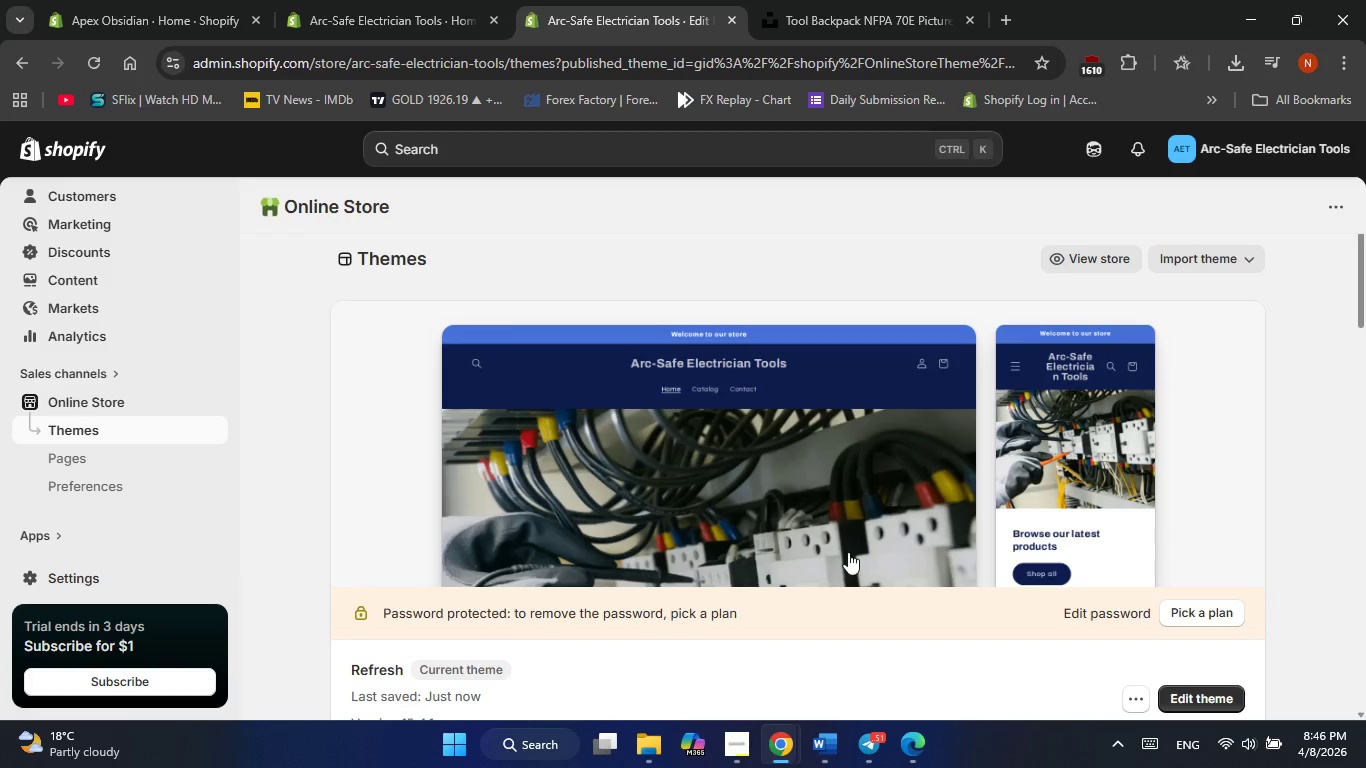 
scroll: coordinate [848, 552], scroll_direction: up, amount: 5.0
 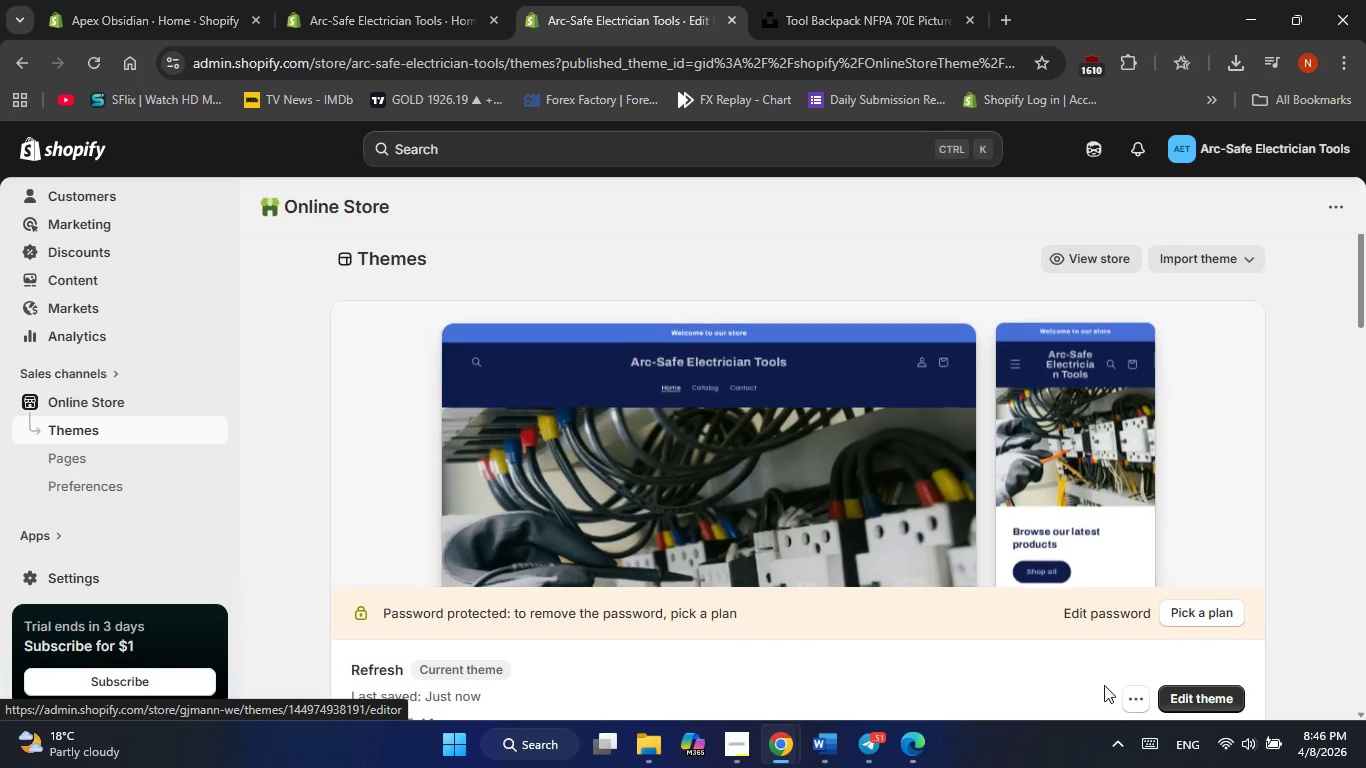 
left_click([1128, 696])
 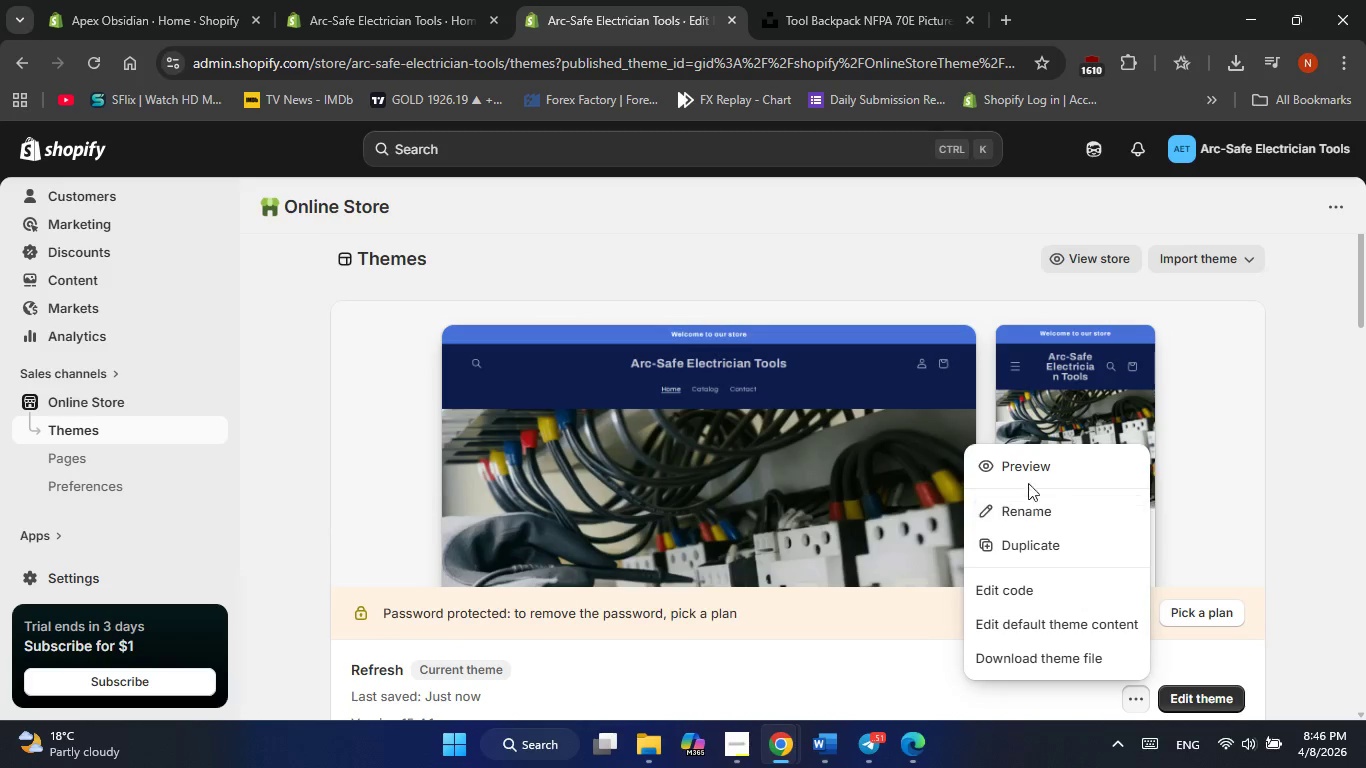 
left_click([1027, 472])
 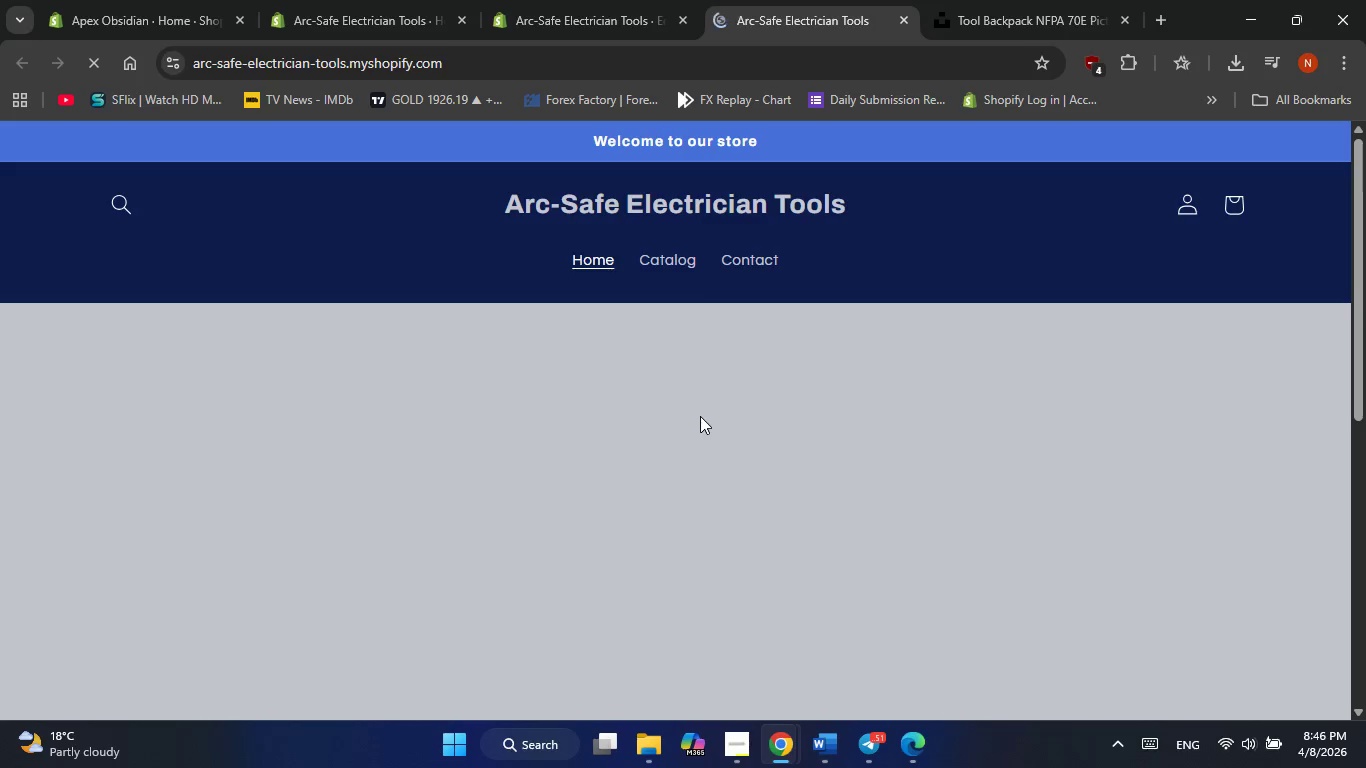 
wait(5.08)
 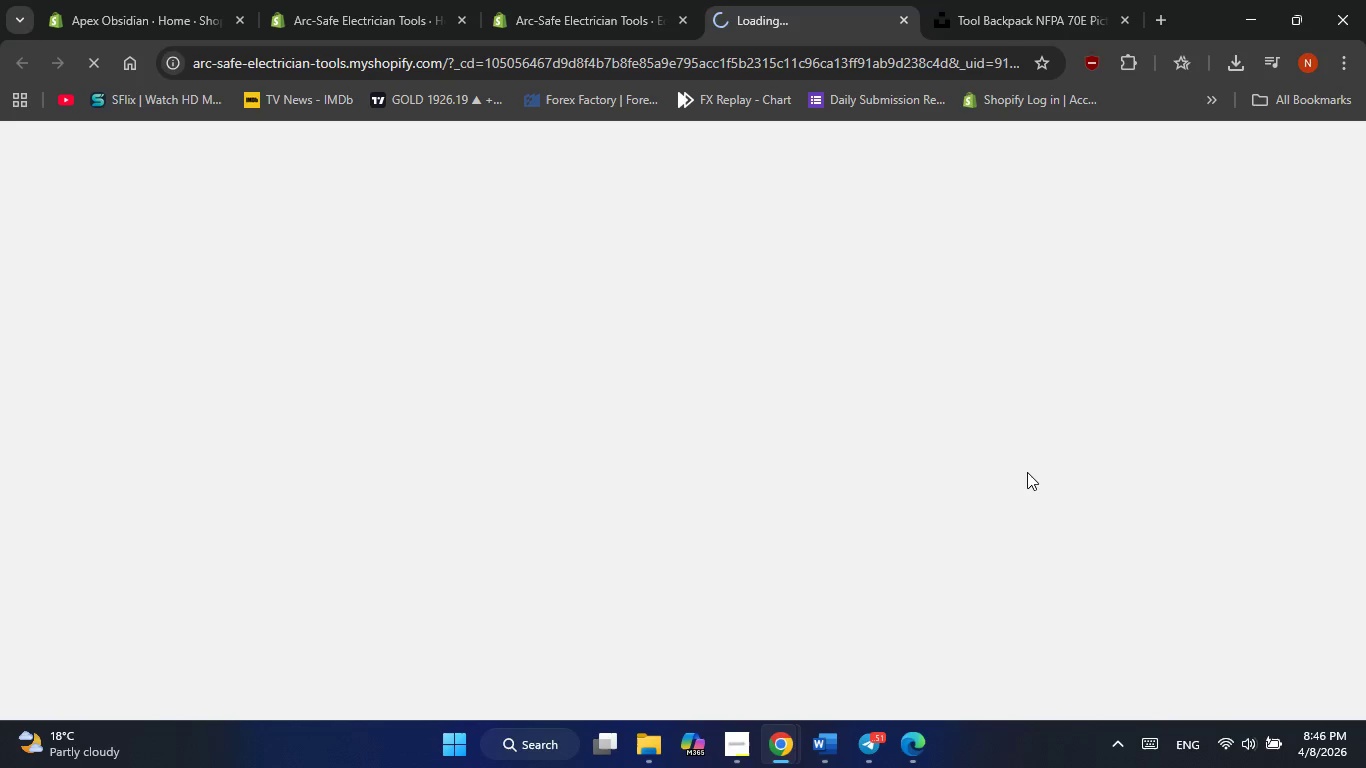 
scroll: coordinate [700, 416], scroll_direction: down, amount: 23.0
 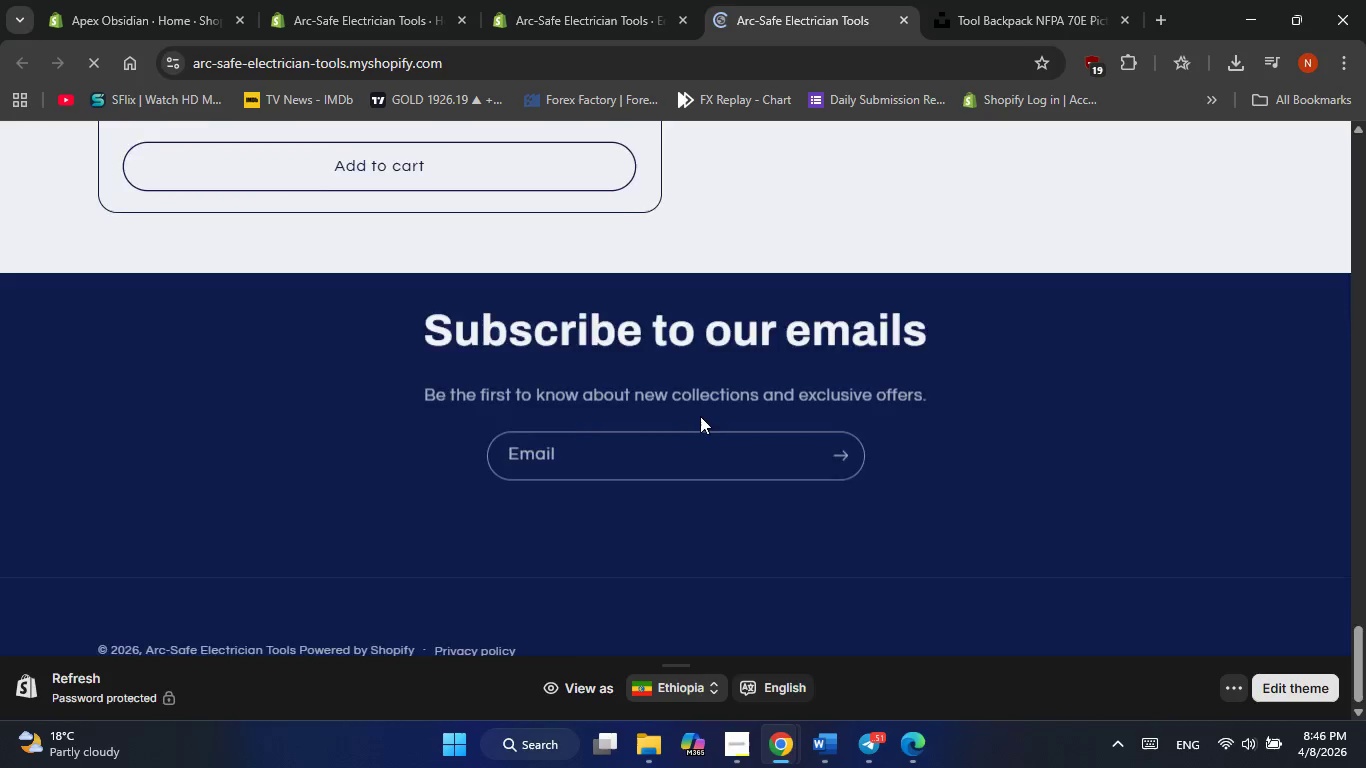 
scroll: coordinate [700, 416], scroll_direction: up, amount: 2.0
 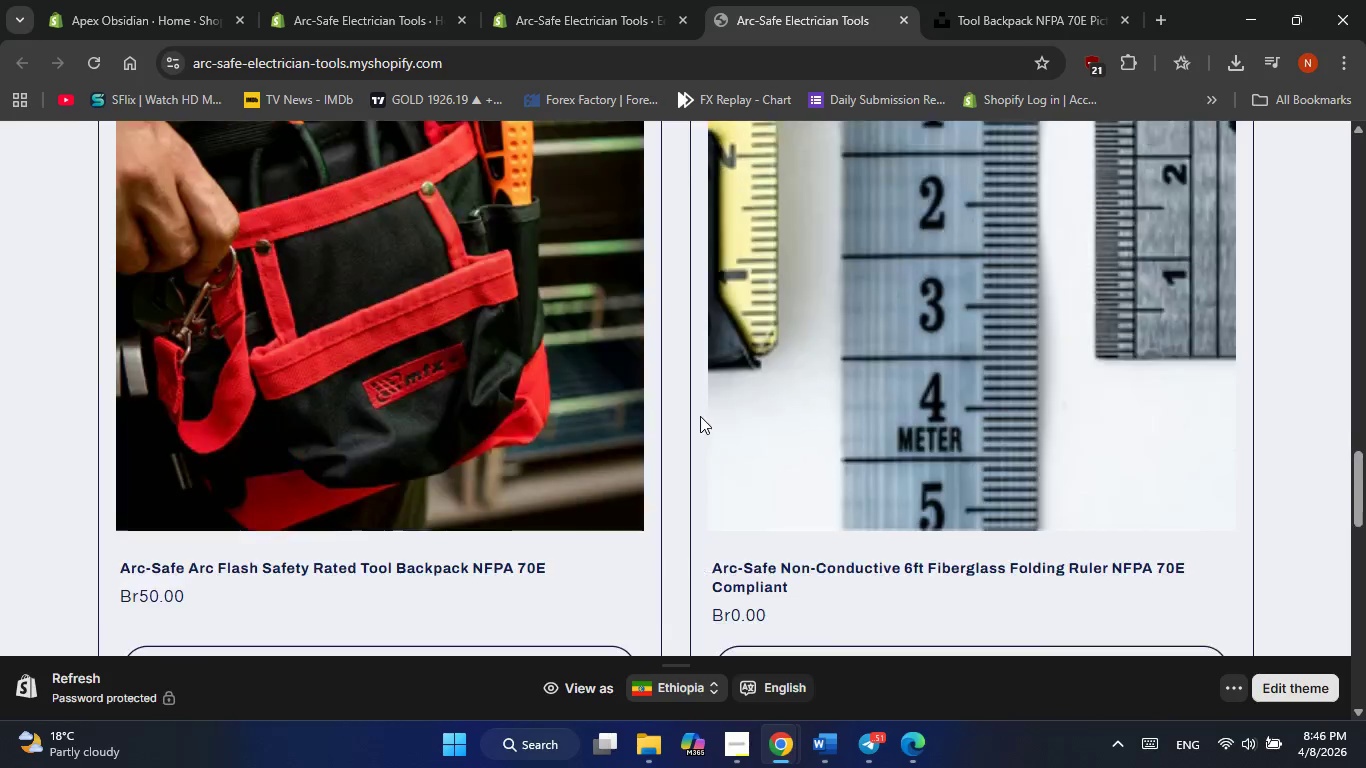 
scroll: coordinate [700, 416], scroll_direction: none, amount: 0.0
 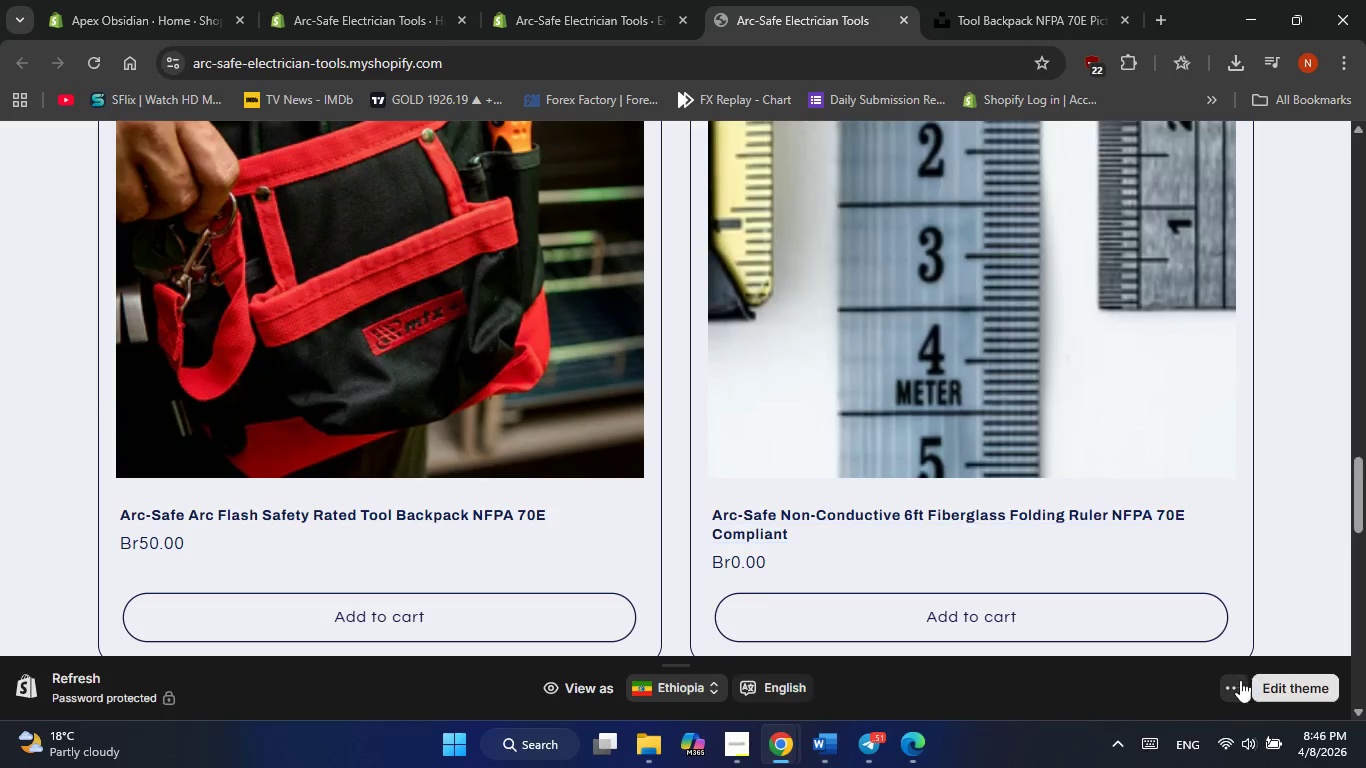 
left_click([1237, 691])
 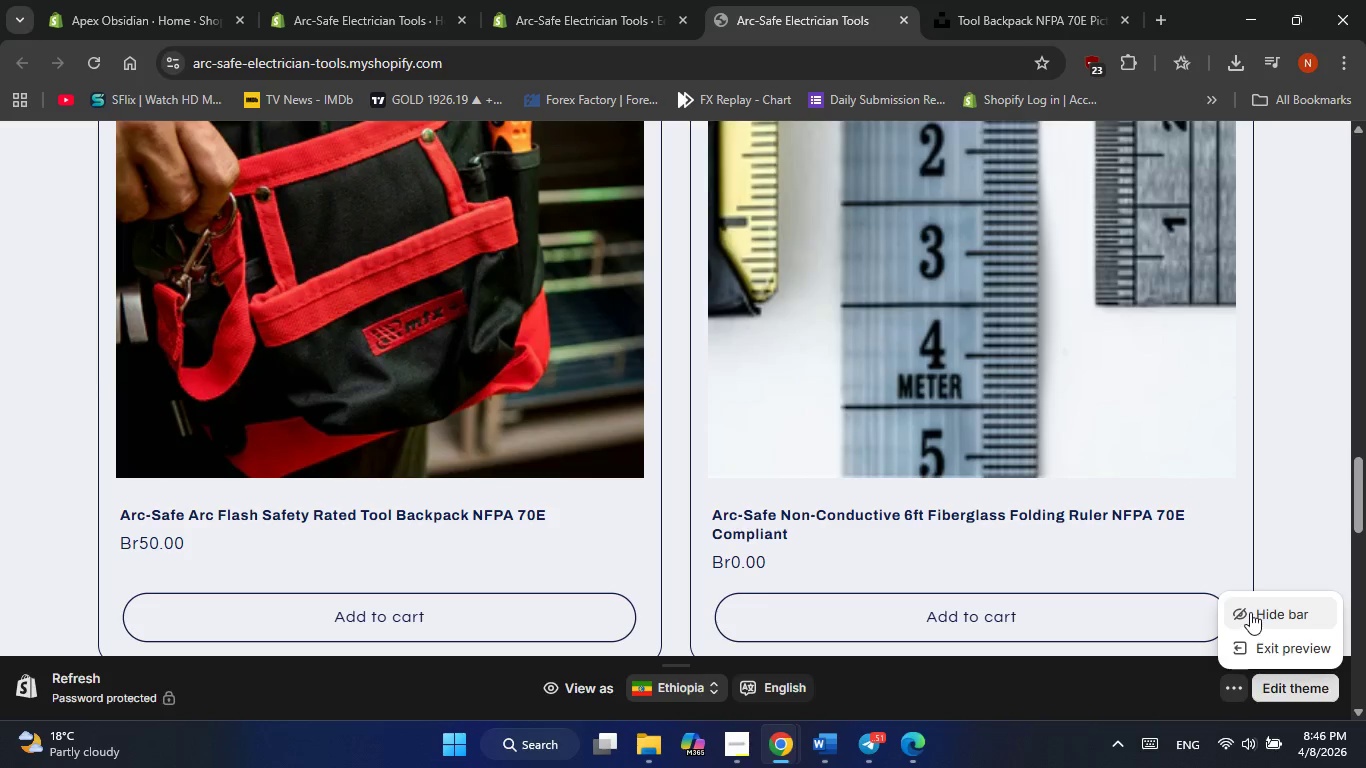 
left_click([1250, 611])
 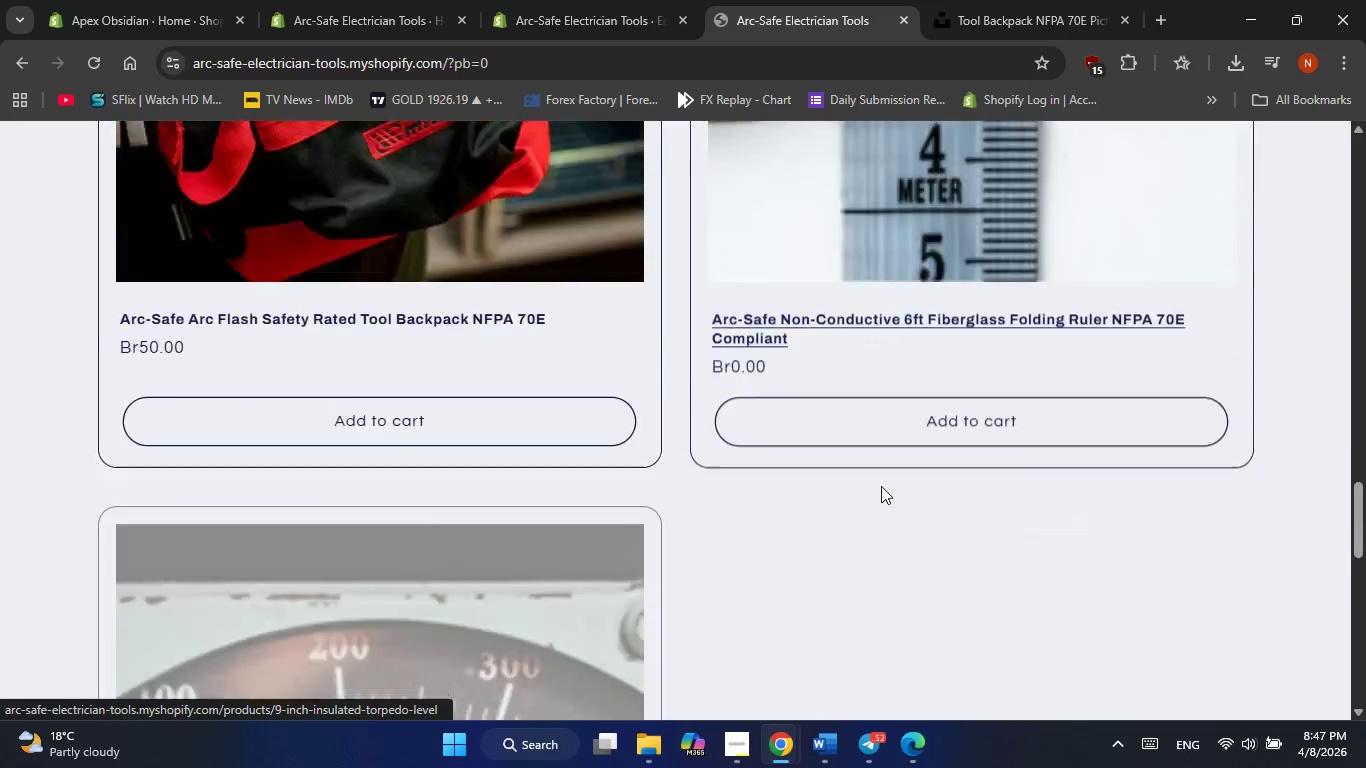 
wait(8.56)
 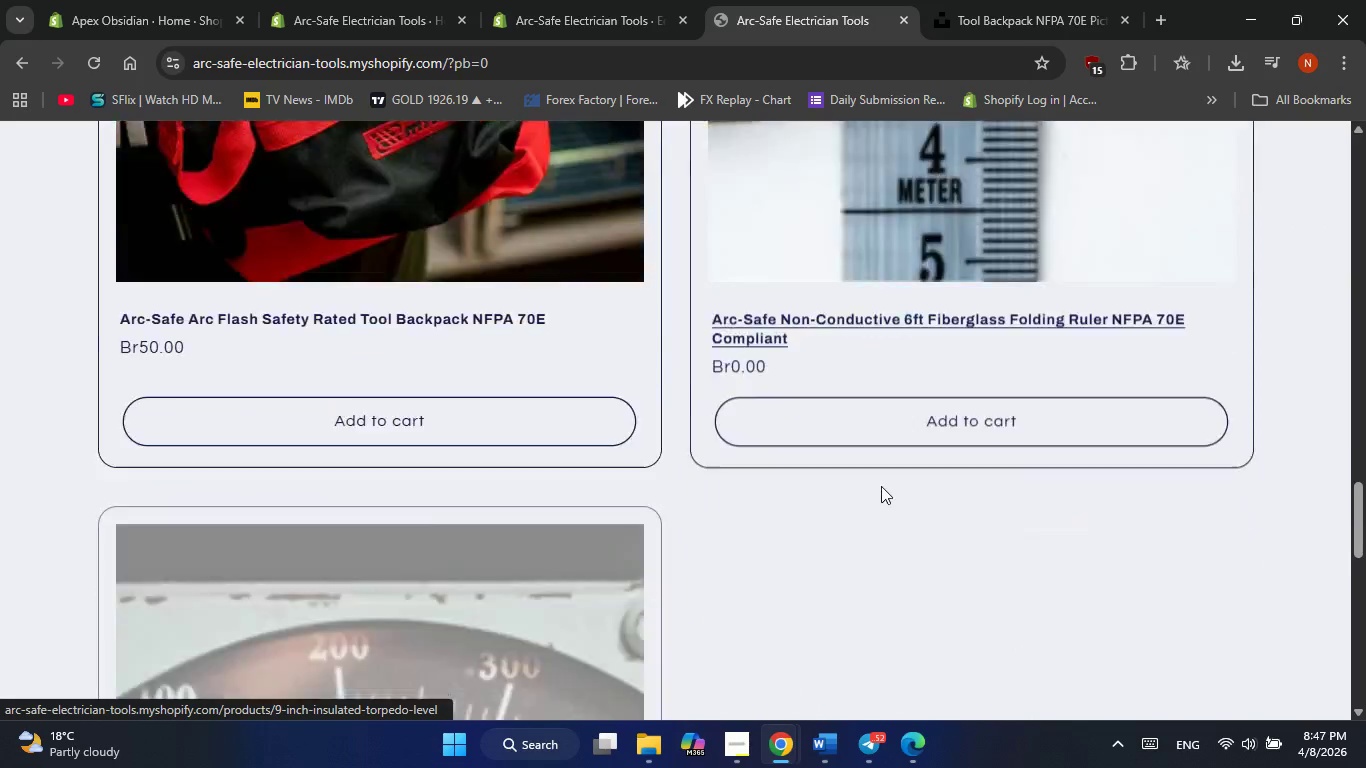 
left_click([512, 12])
 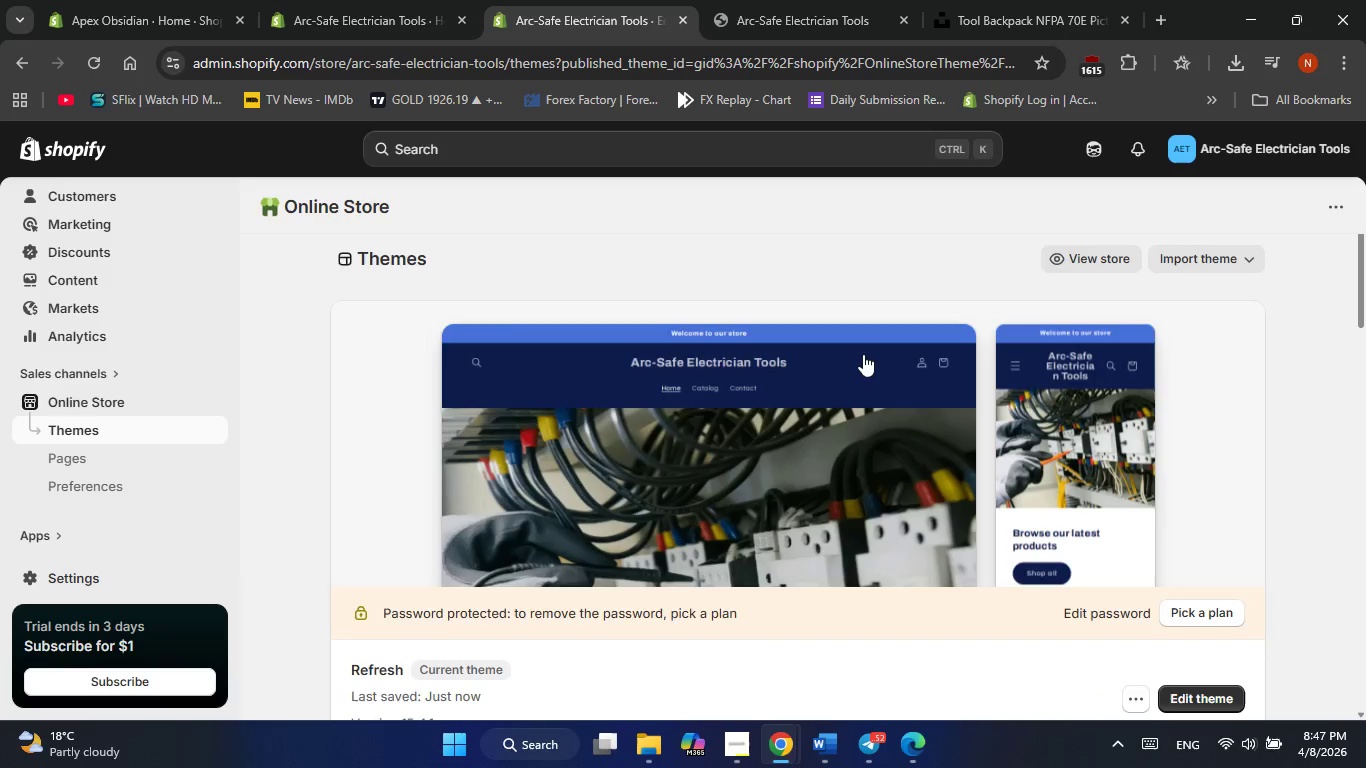 
scroll: coordinate [863, 354], scroll_direction: down, amount: 1.0
 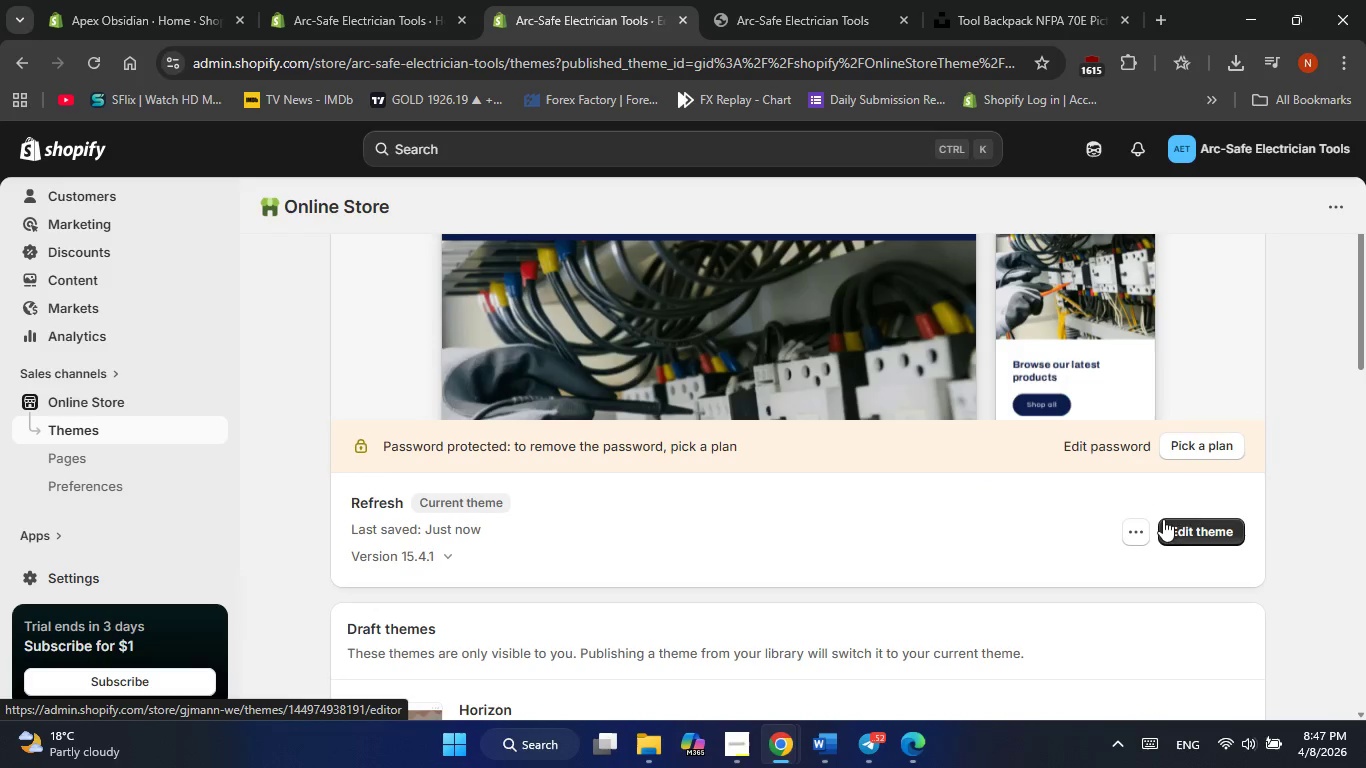 
left_click([1177, 536])
 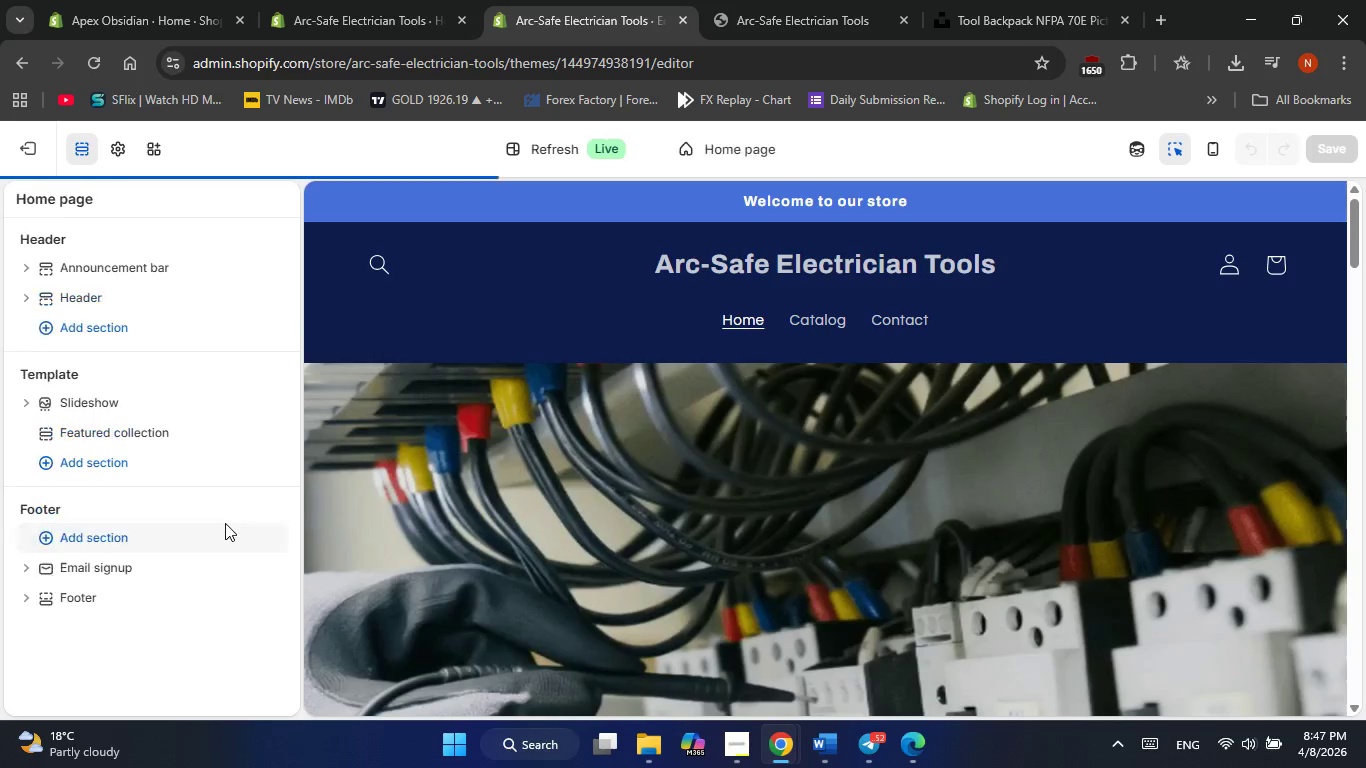 
scroll: coordinate [225, 523], scroll_direction: none, amount: 0.0
 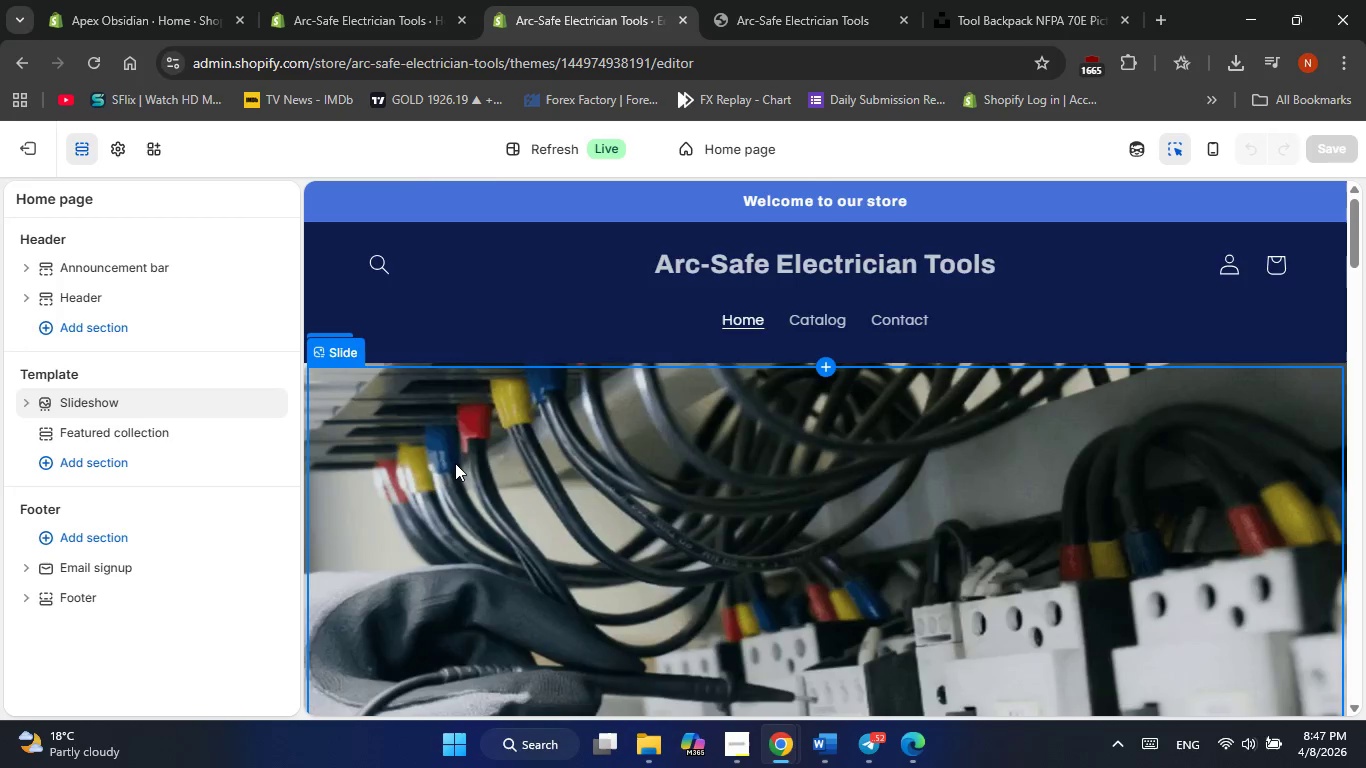 
scroll: coordinate [455, 466], scroll_direction: down, amount: 7.0
 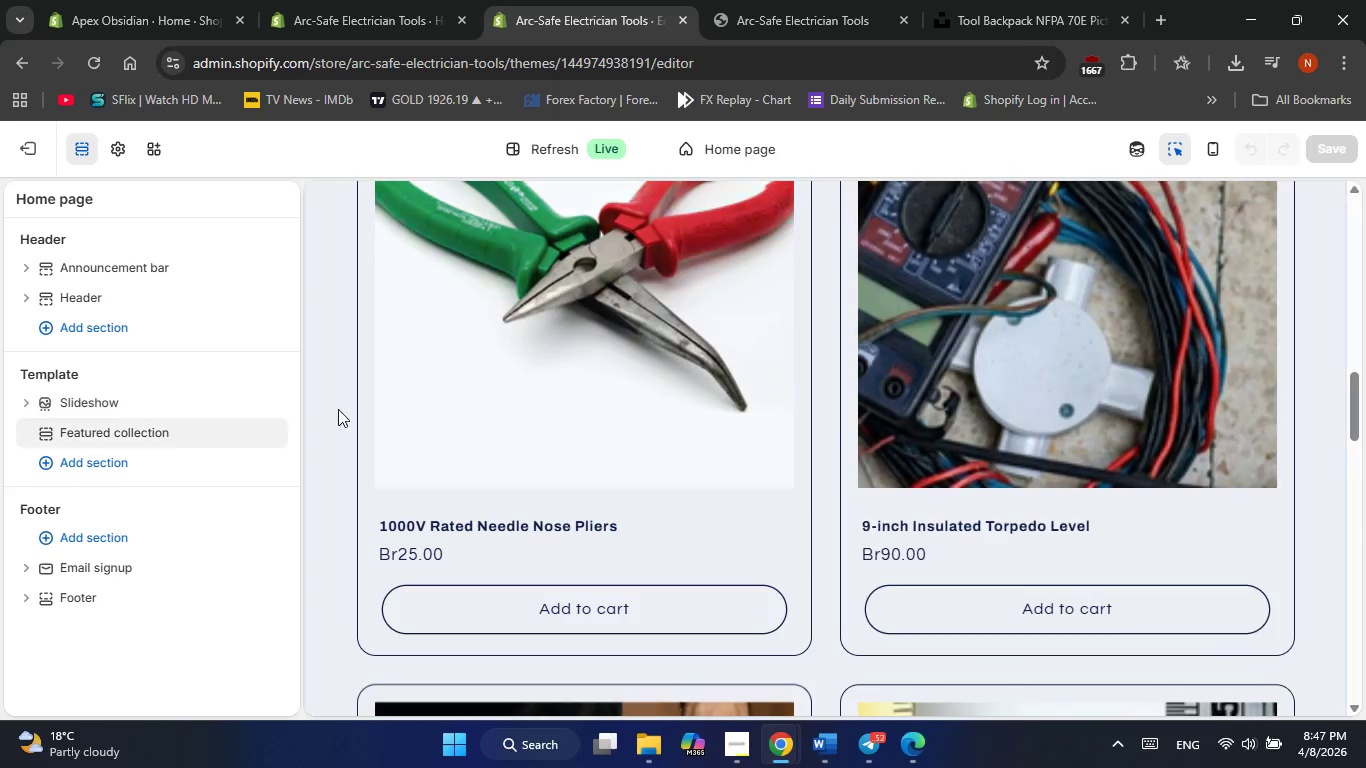 
left_click([338, 409])
 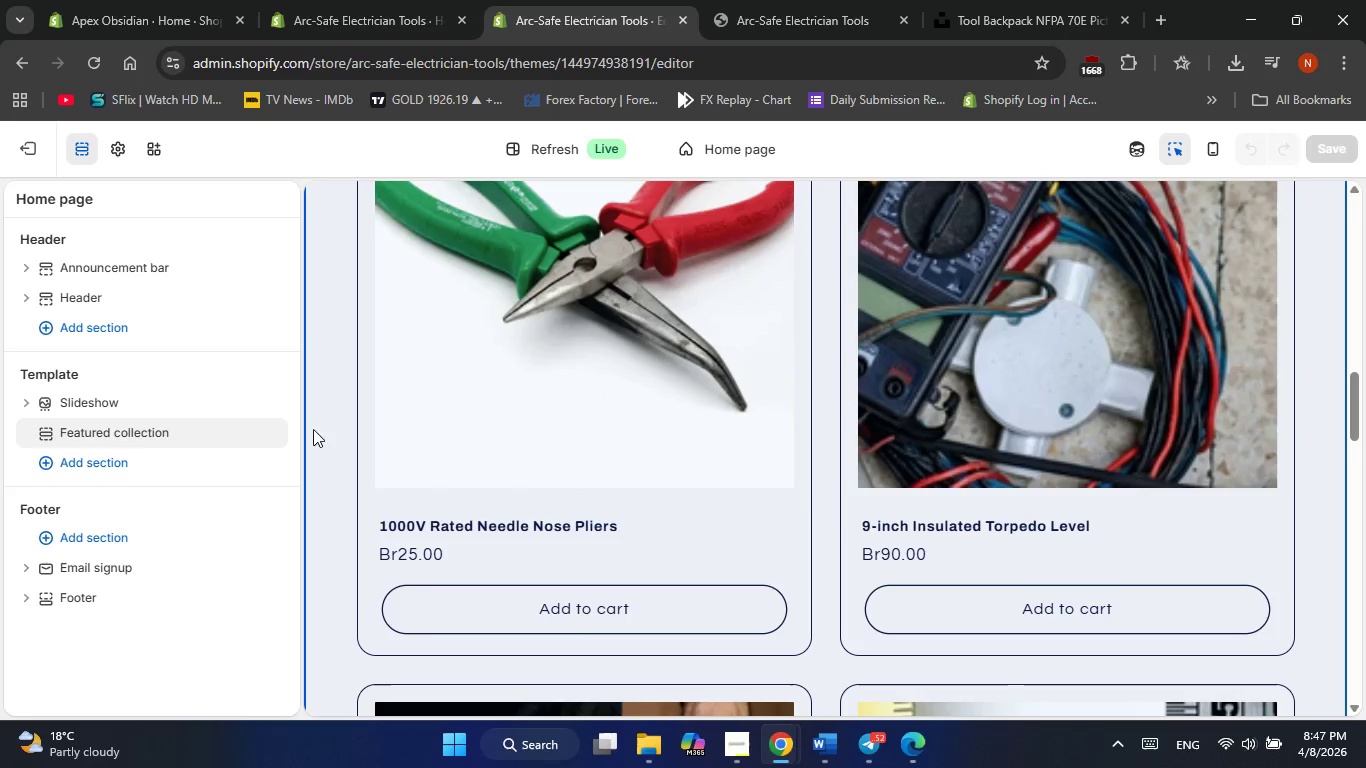 
mouse_move([248, 436])
 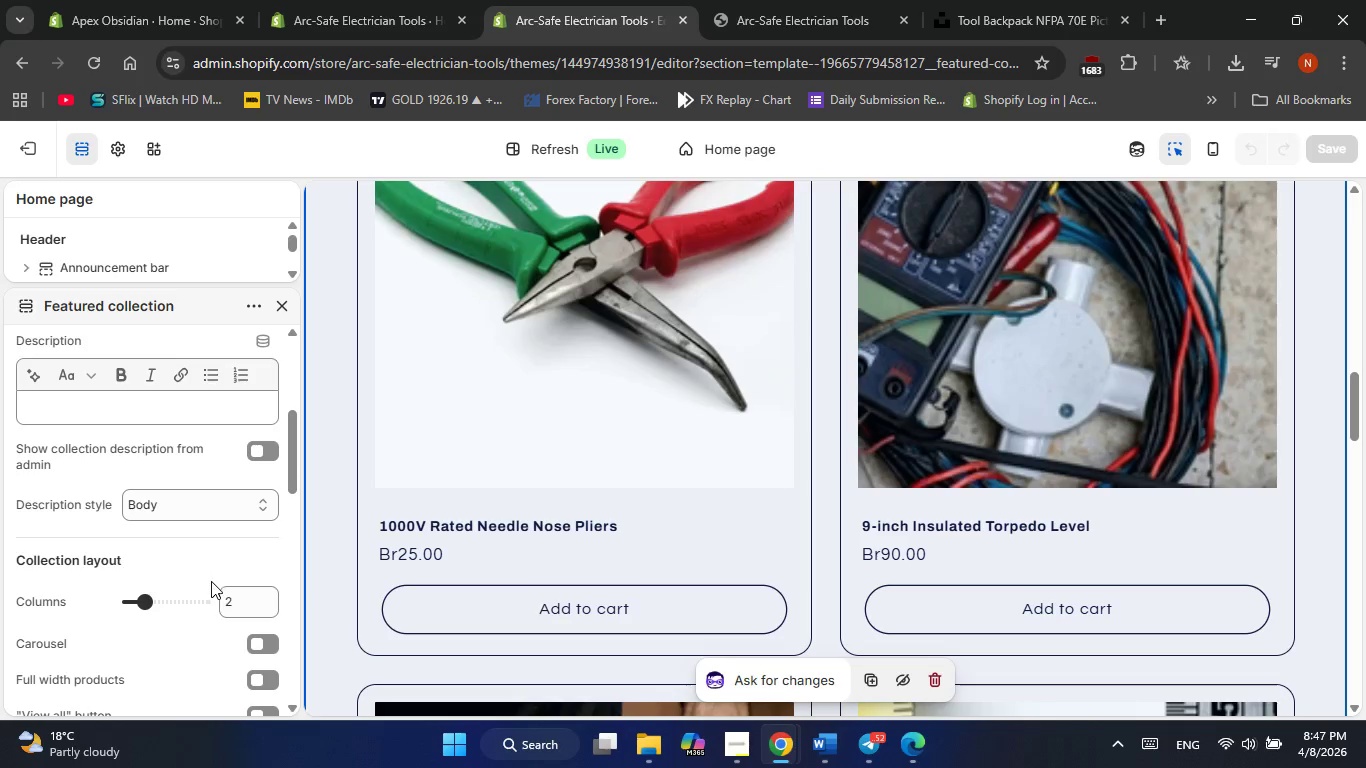 
left_click([235, 594])
 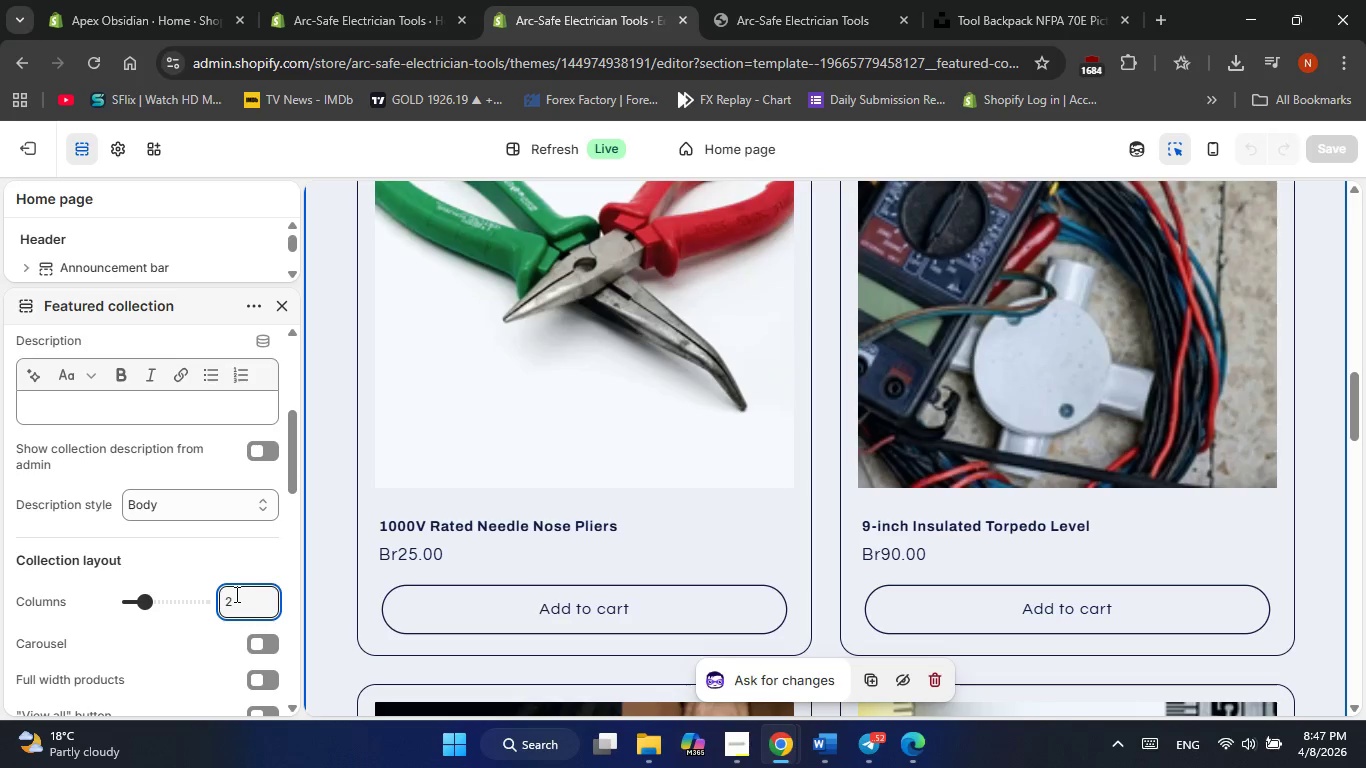 
key(Backspace)
 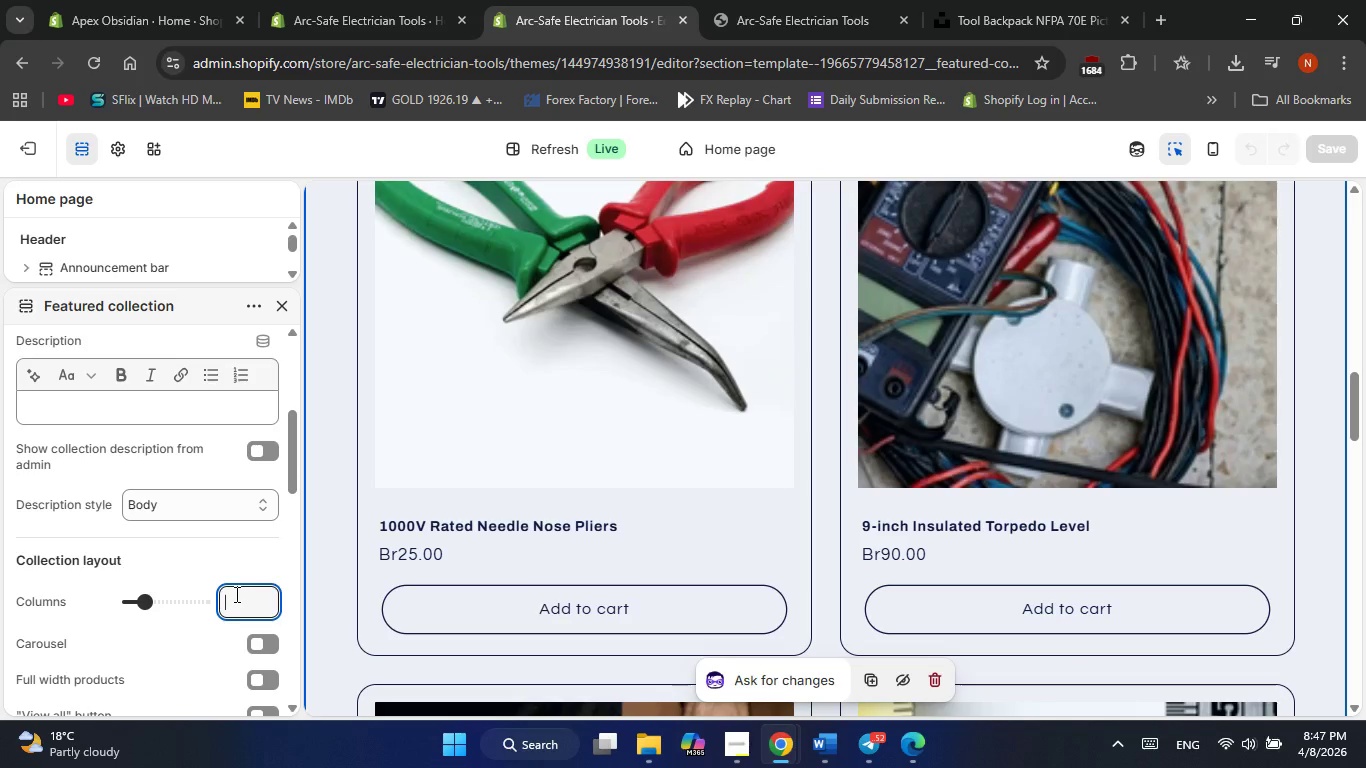 
key(Numpad5)
 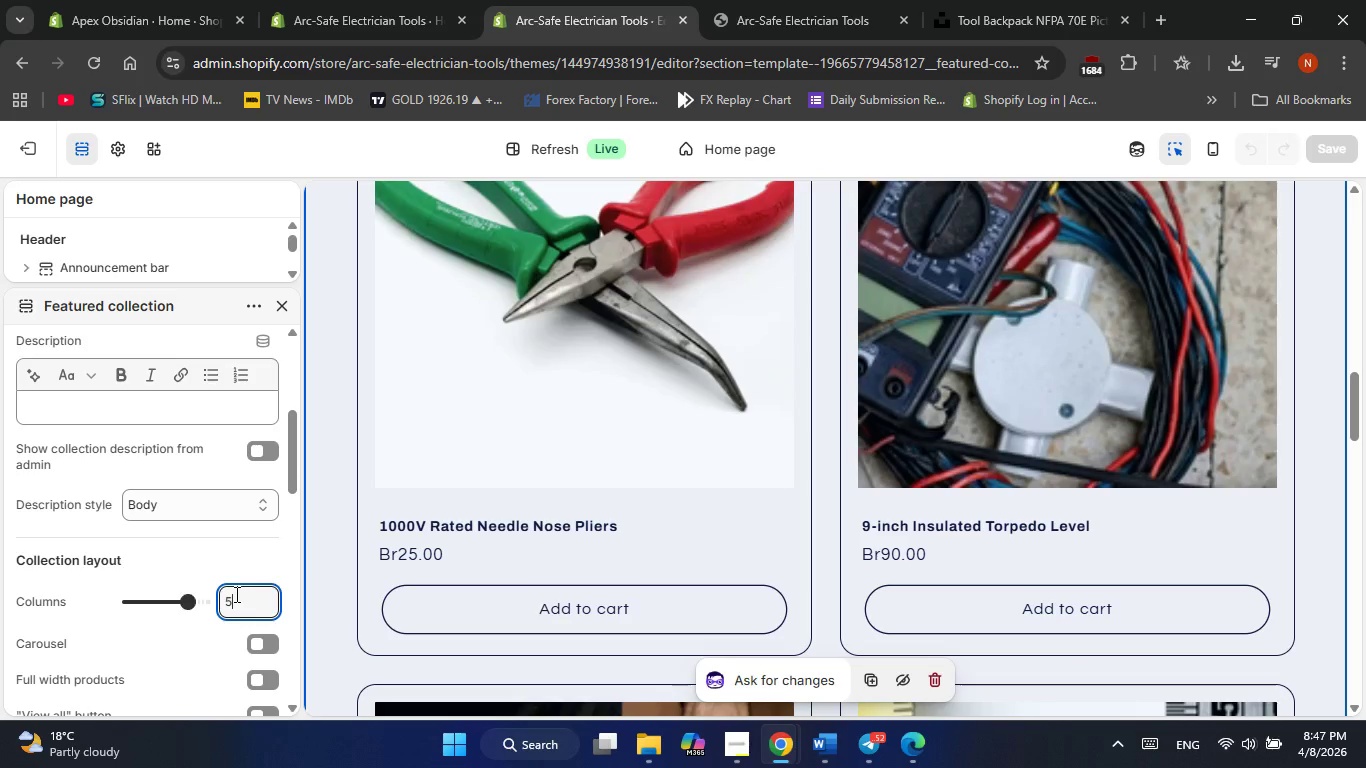 
key(NumpadEnter)
 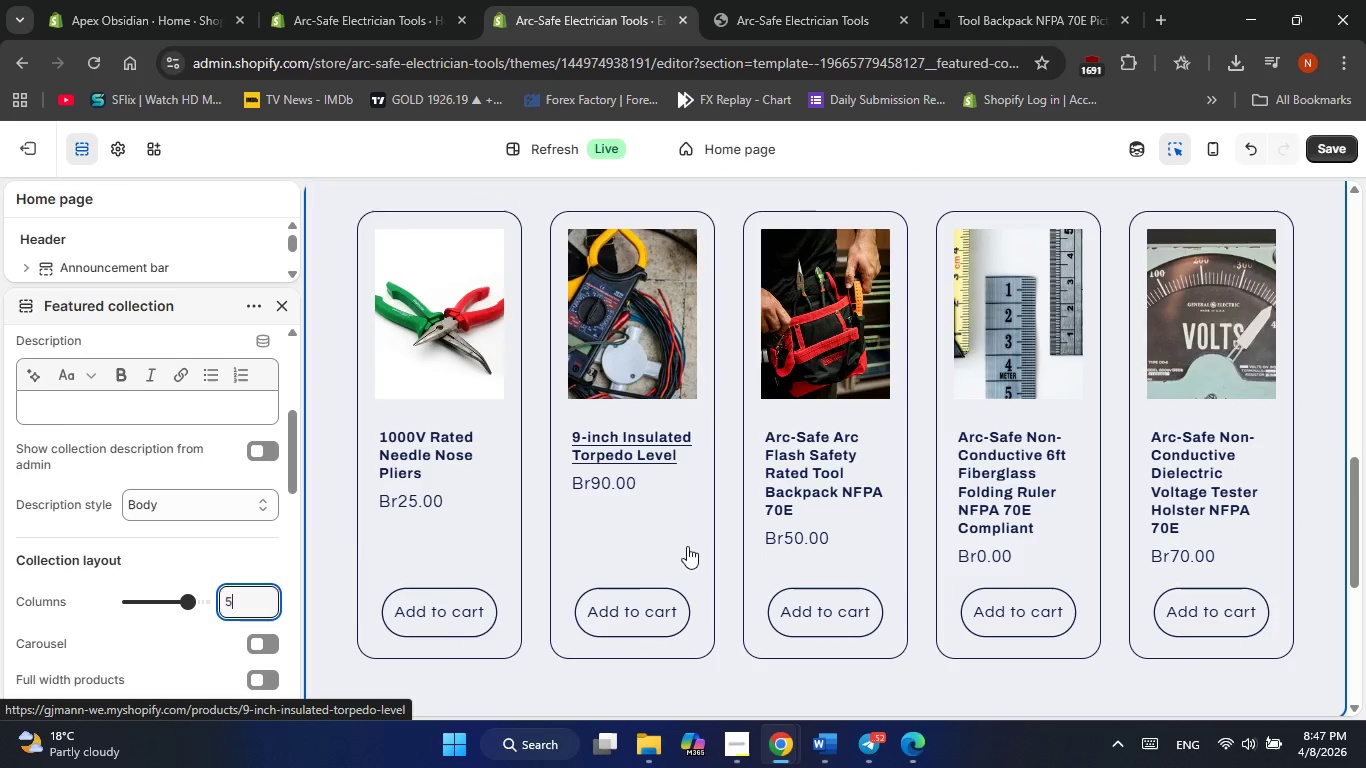 
wait(7.17)
 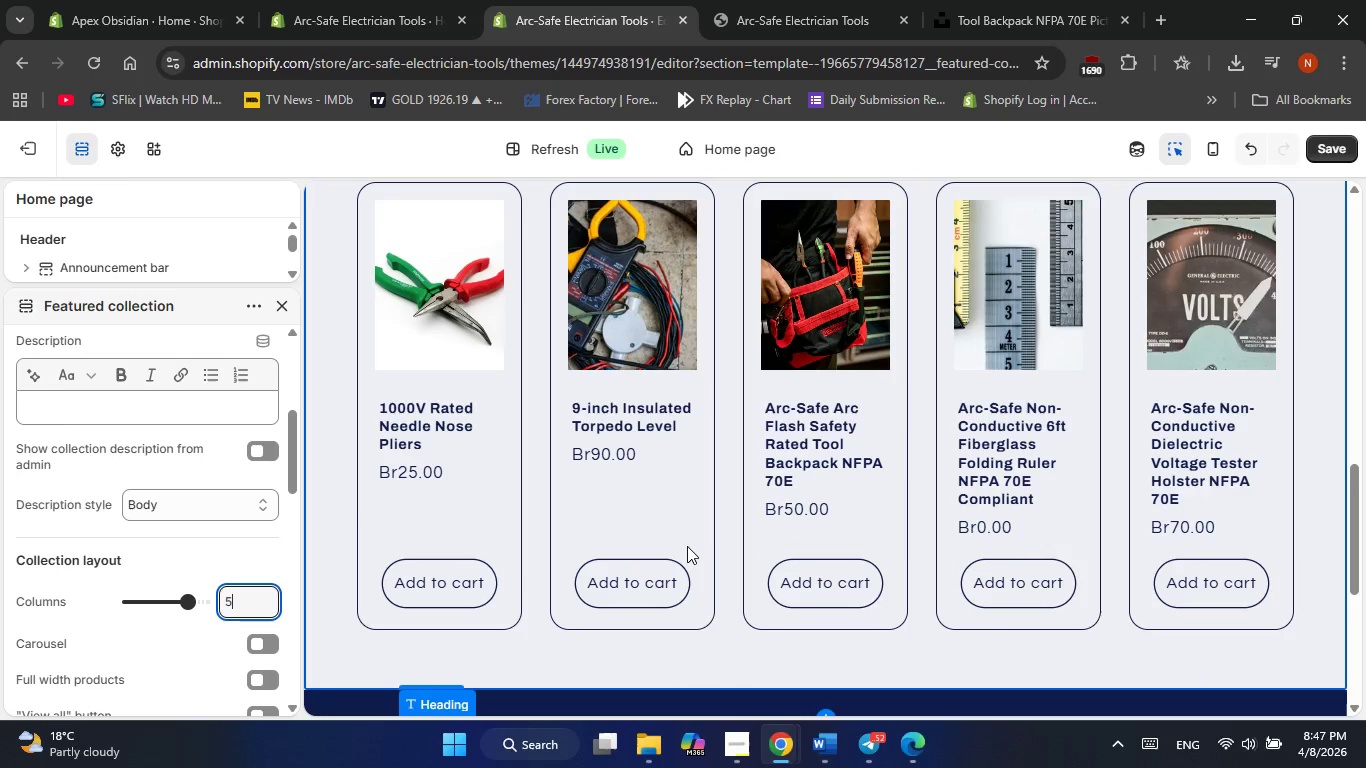 
scroll: coordinate [217, 545], scroll_direction: up, amount: 11.0
 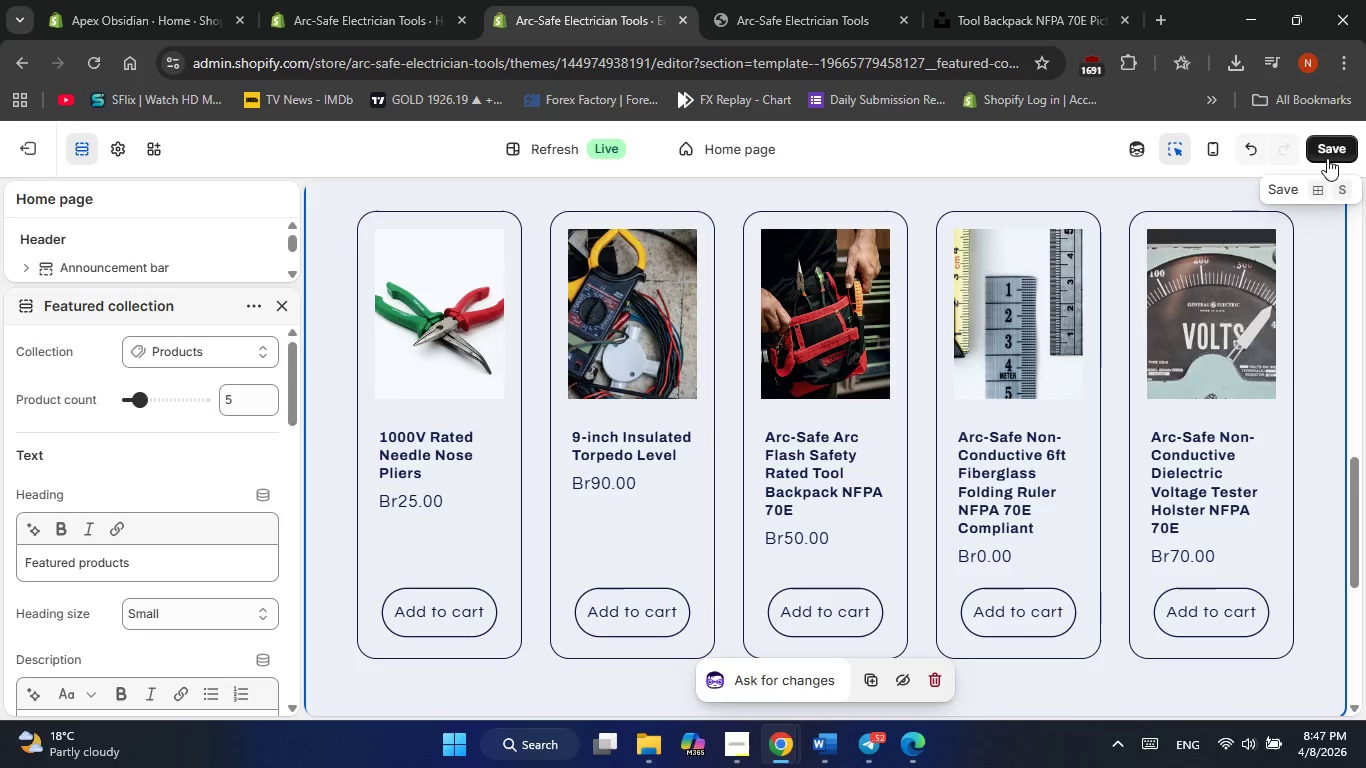 
left_click([1327, 152])
 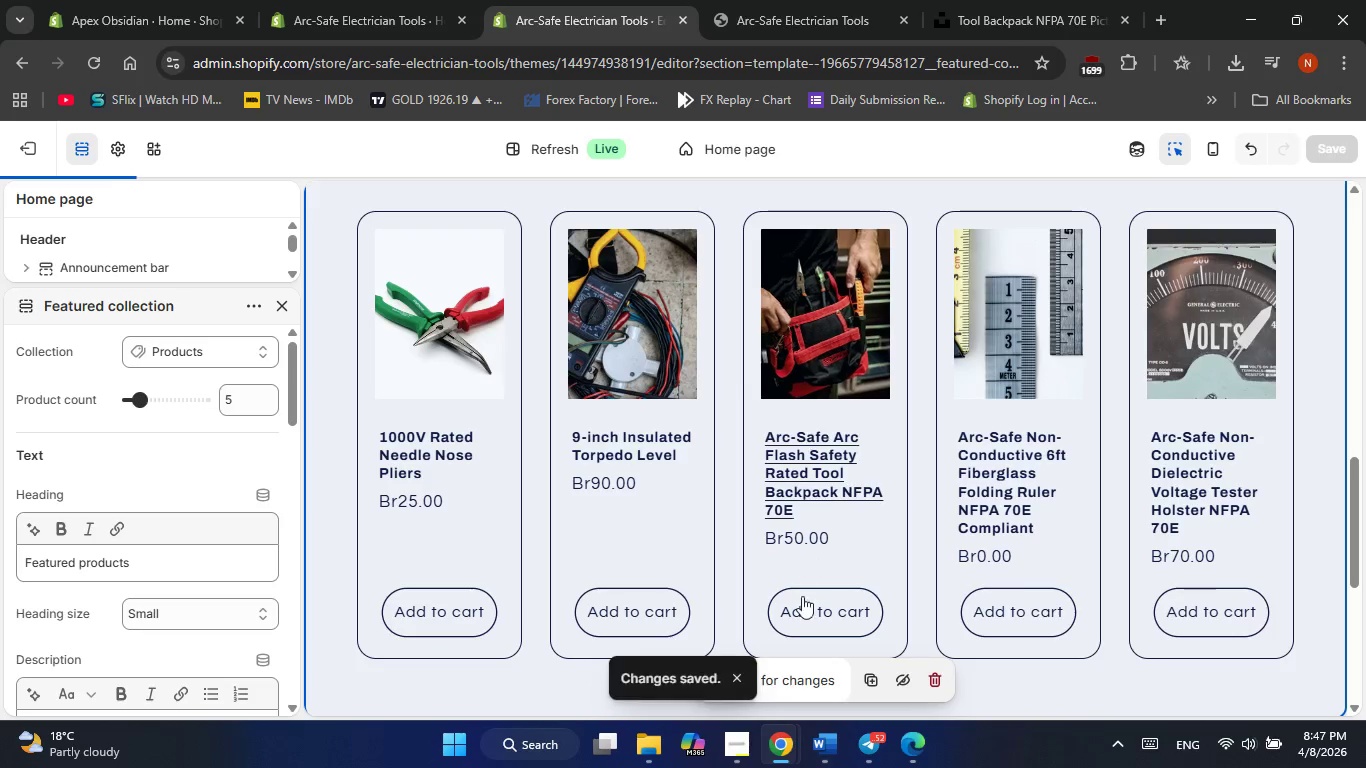 
mouse_move([720, 711])
 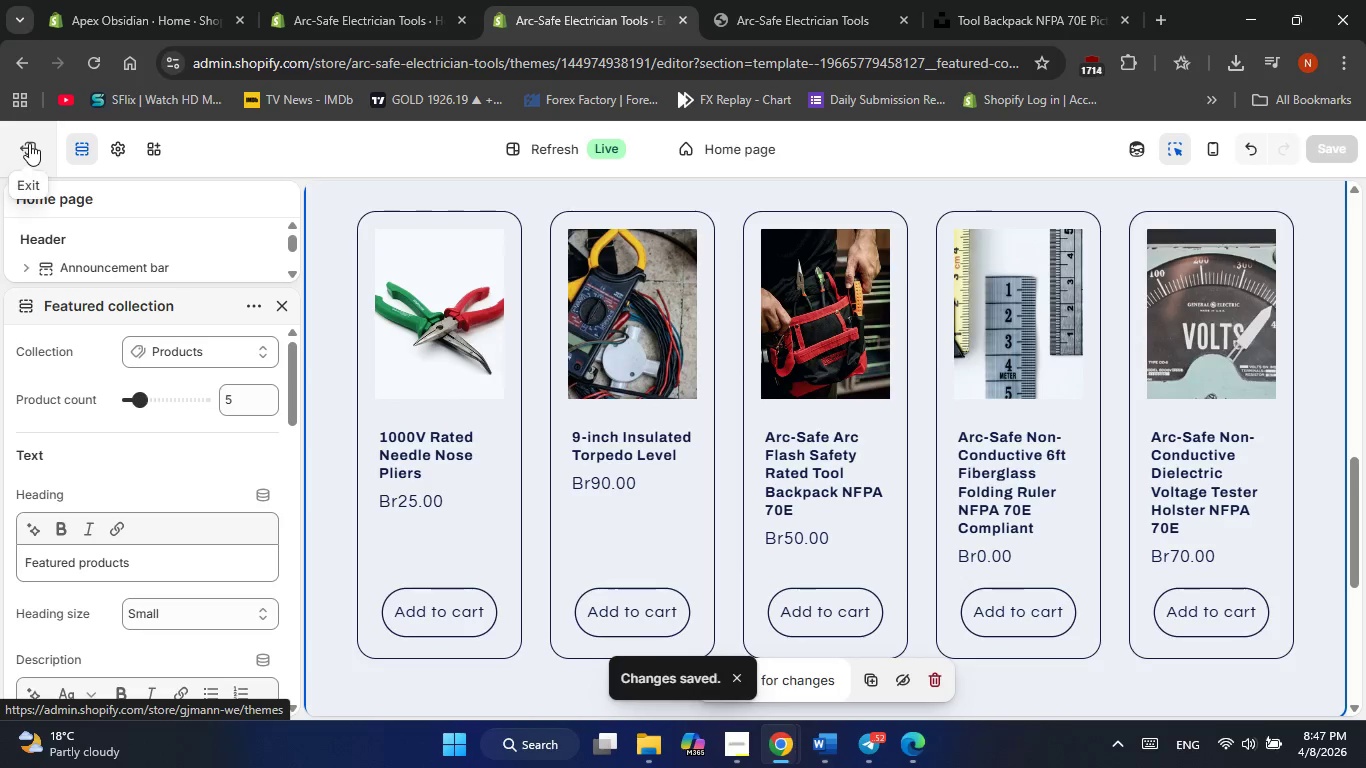 
left_click([29, 143])
 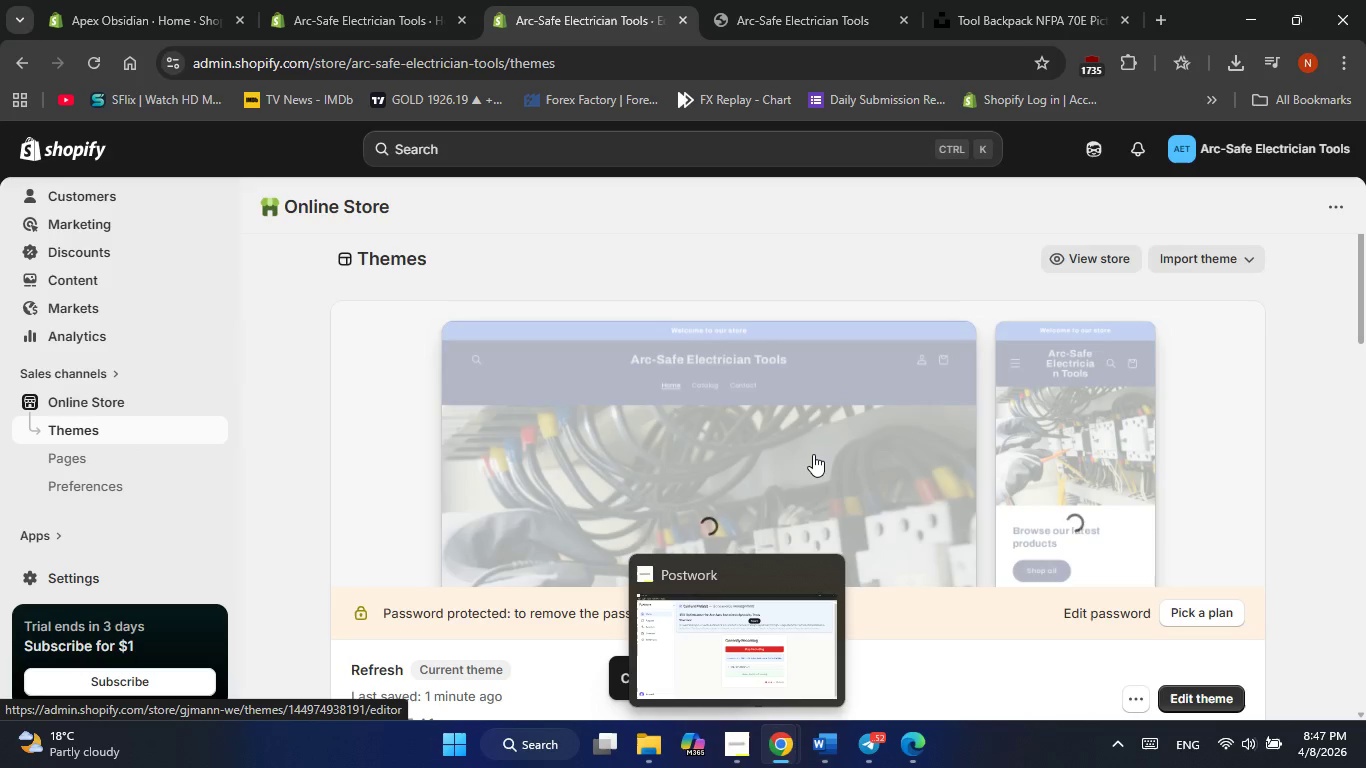 
scroll: coordinate [815, 438], scroll_direction: none, amount: 0.0
 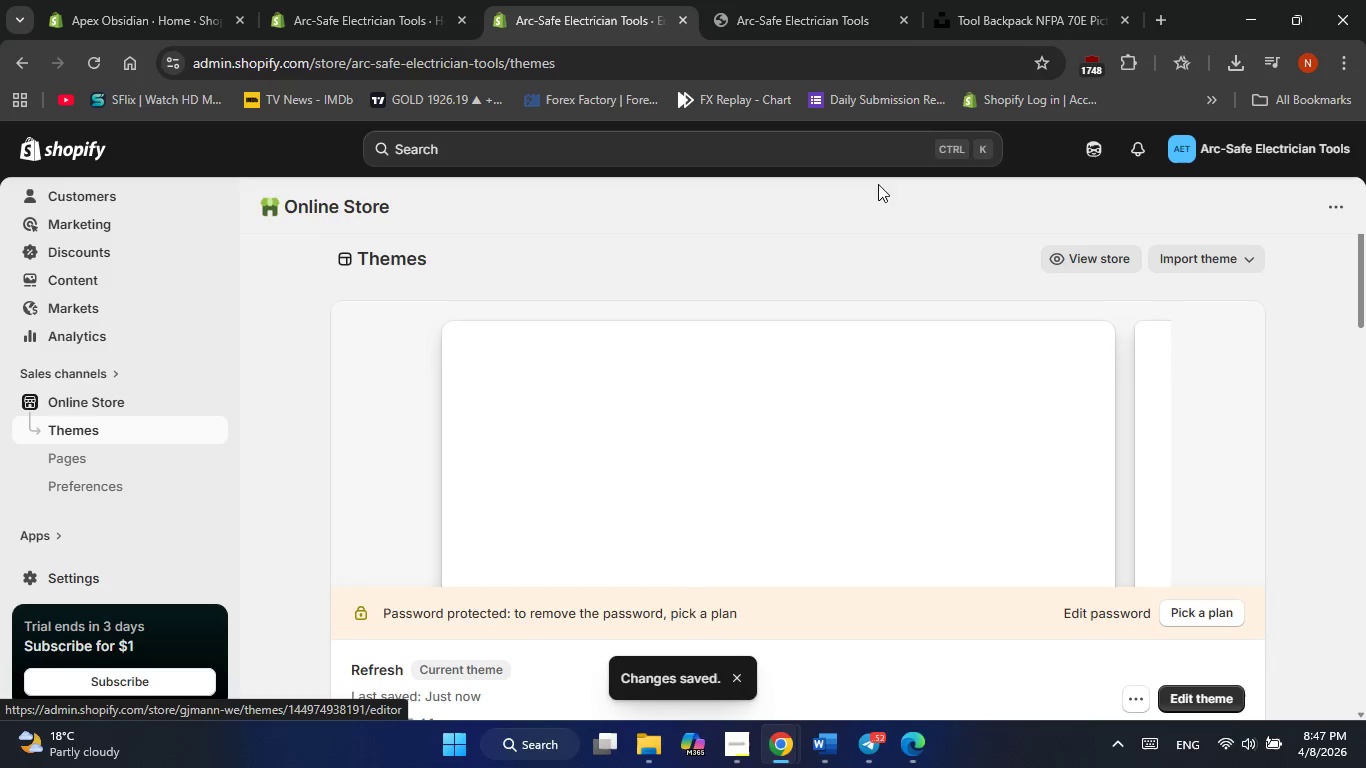 
left_click([788, 15])
 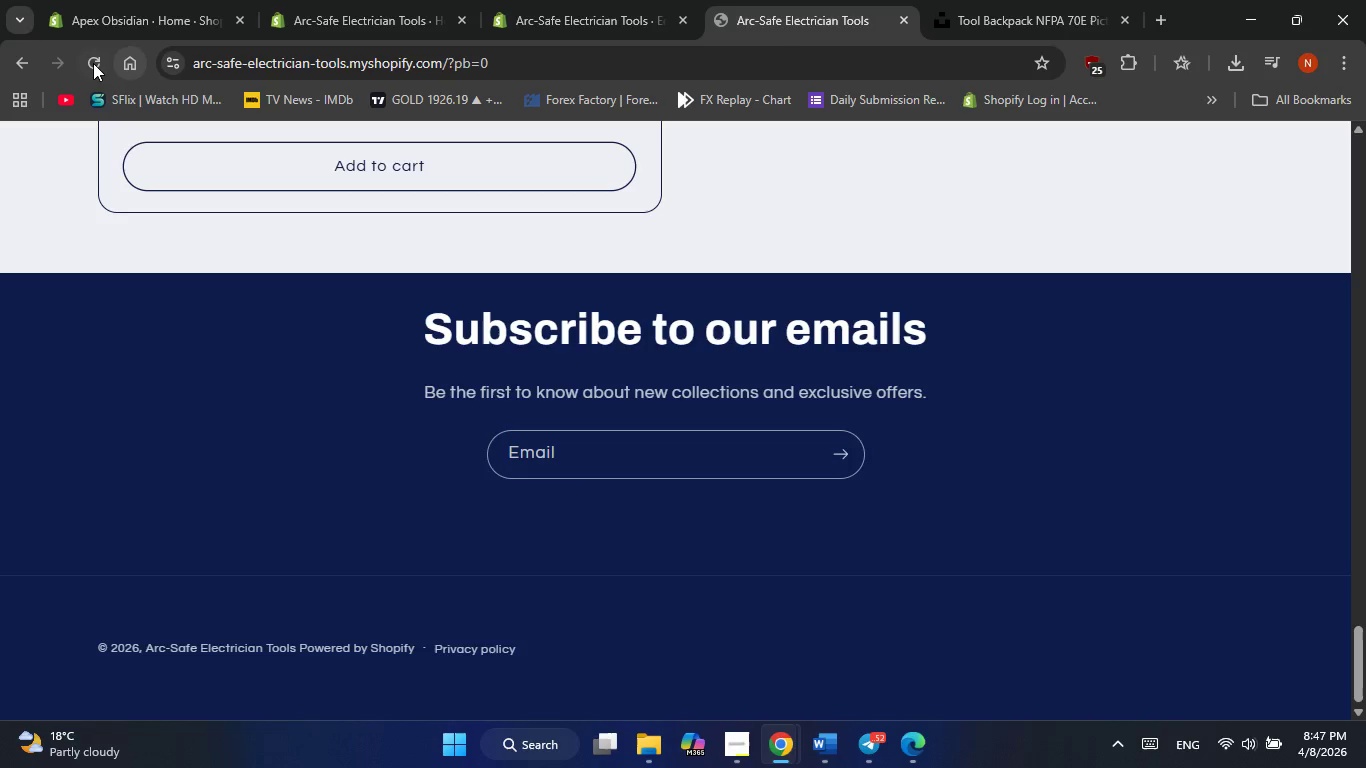 
left_click([93, 63])
 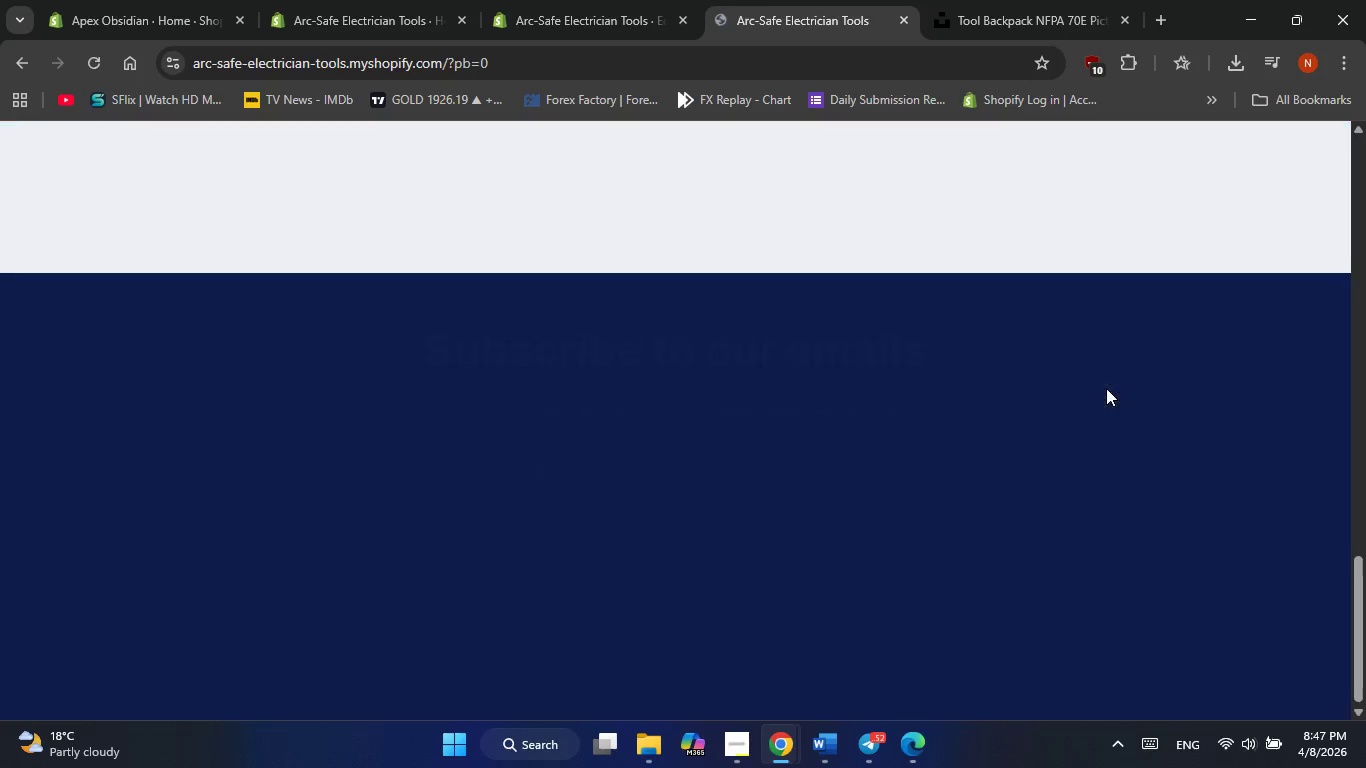 
scroll: coordinate [1106, 388], scroll_direction: down, amount: 2.0
 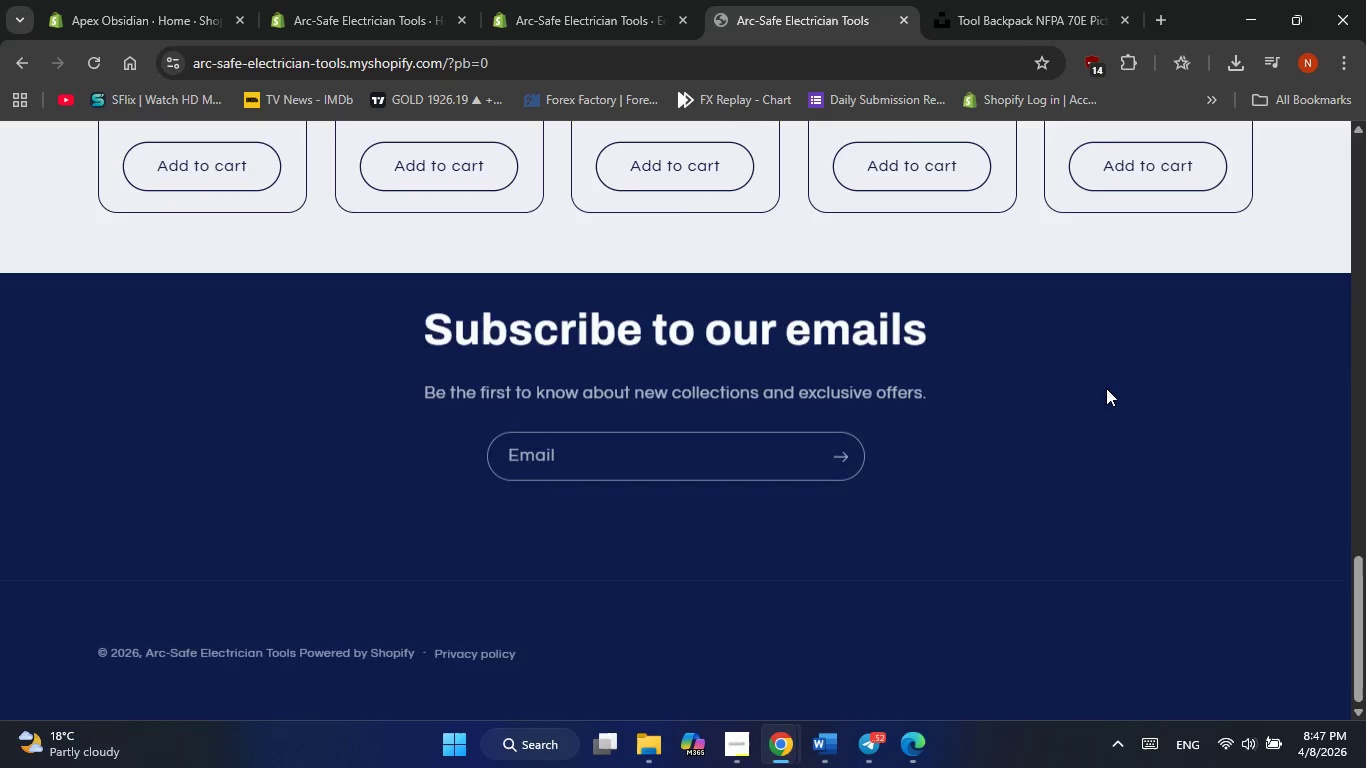 
scroll: coordinate [1106, 388], scroll_direction: up, amount: 2.0
 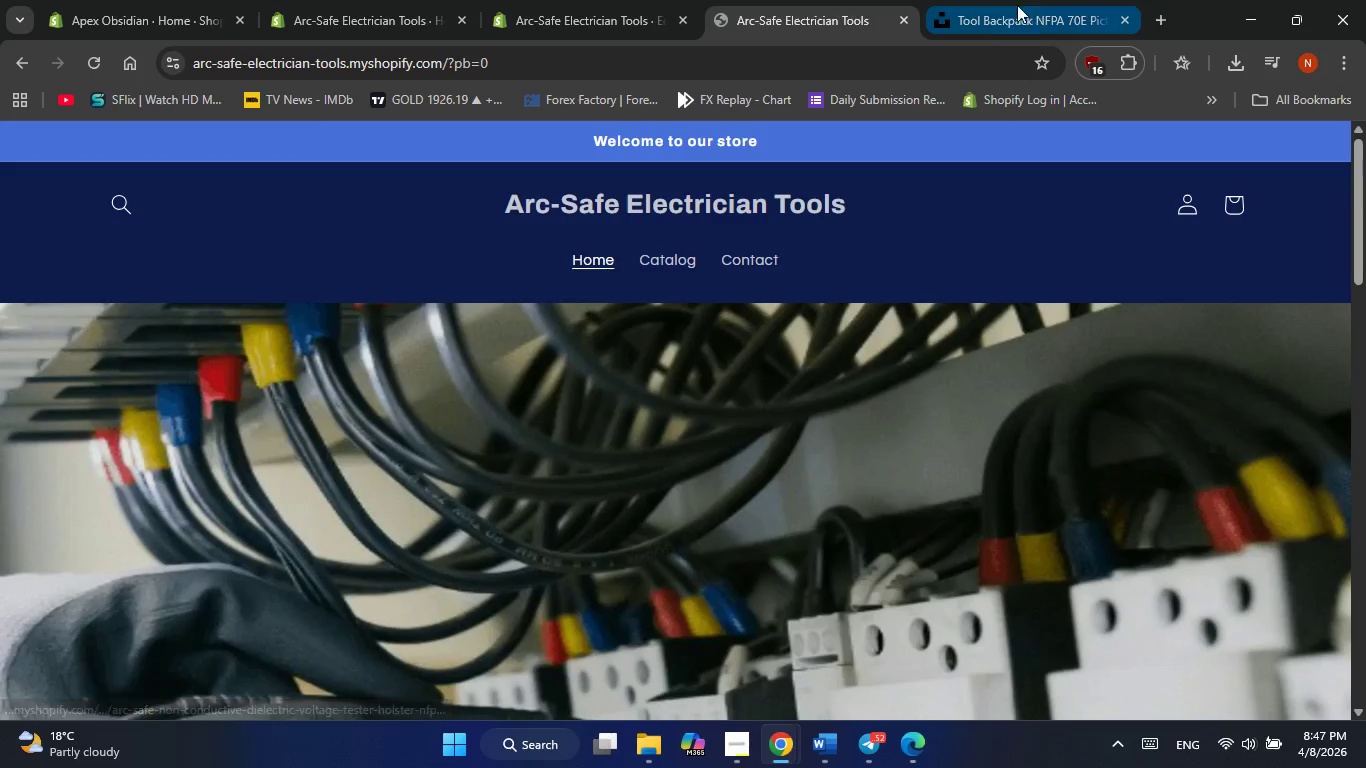 